 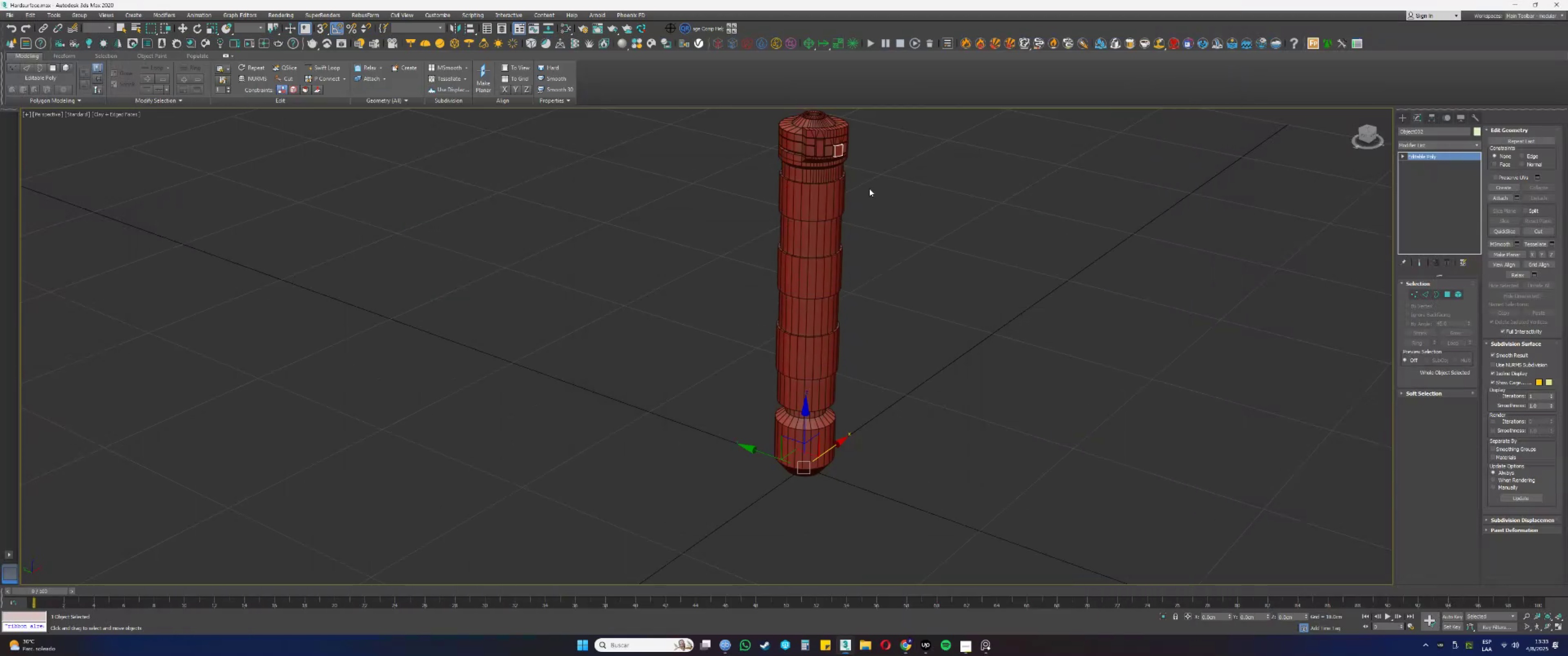 
left_click([984, 651])
 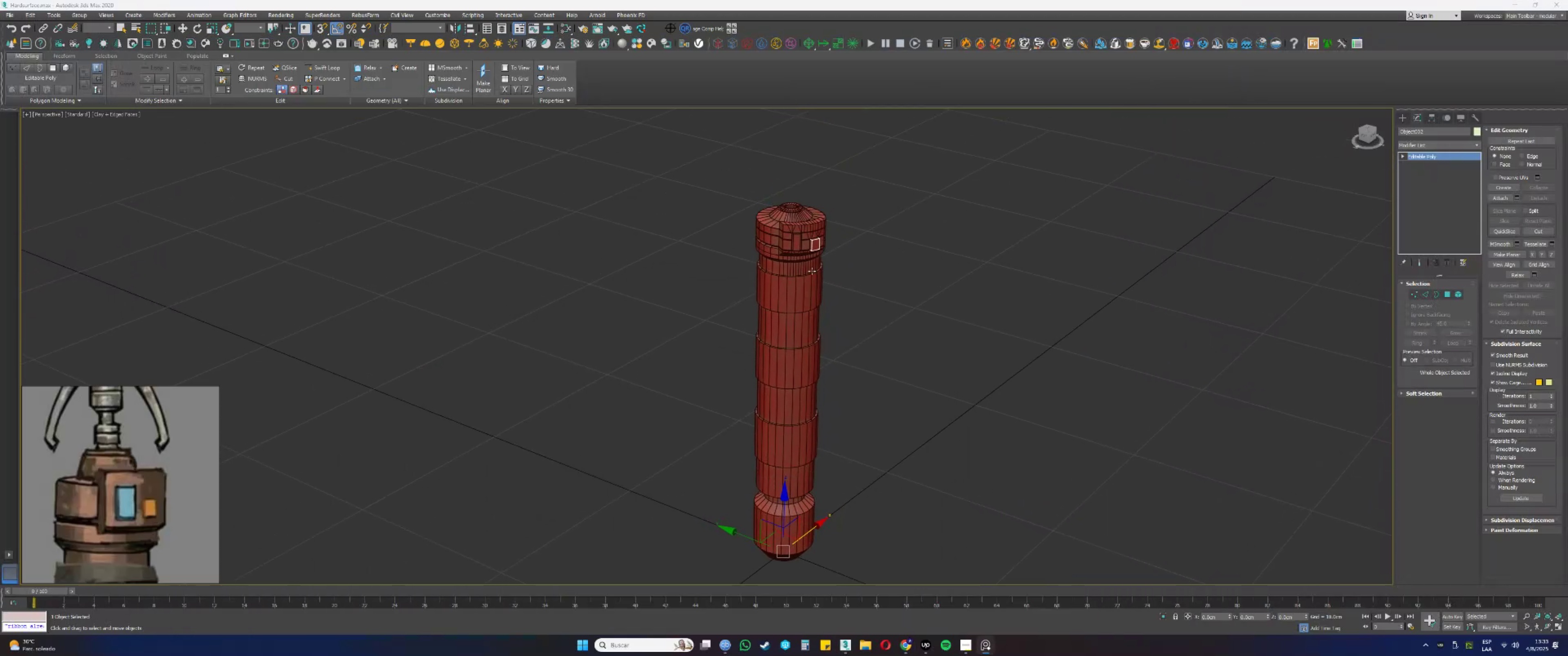 
scroll: coordinate [817, 236], scroll_direction: up, amount: 5.0
 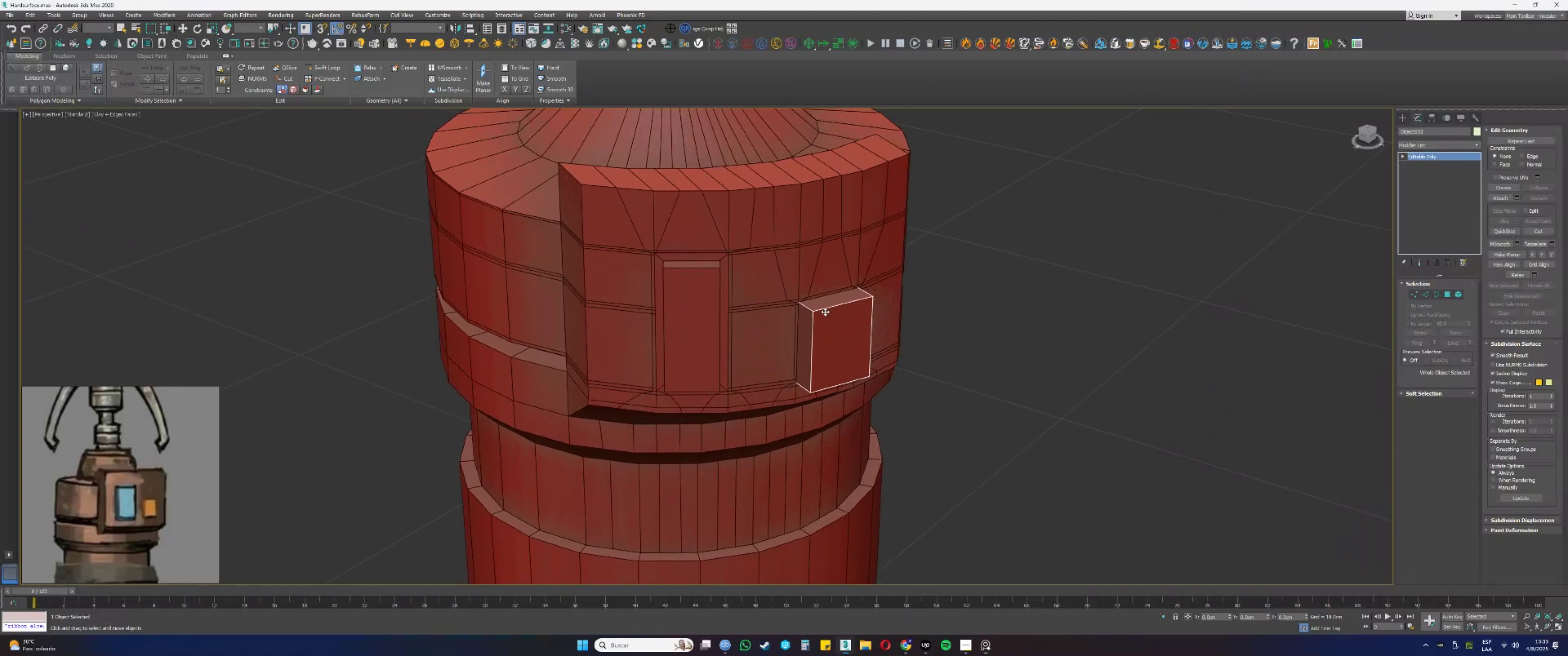 
key(Alt+AltLeft)
 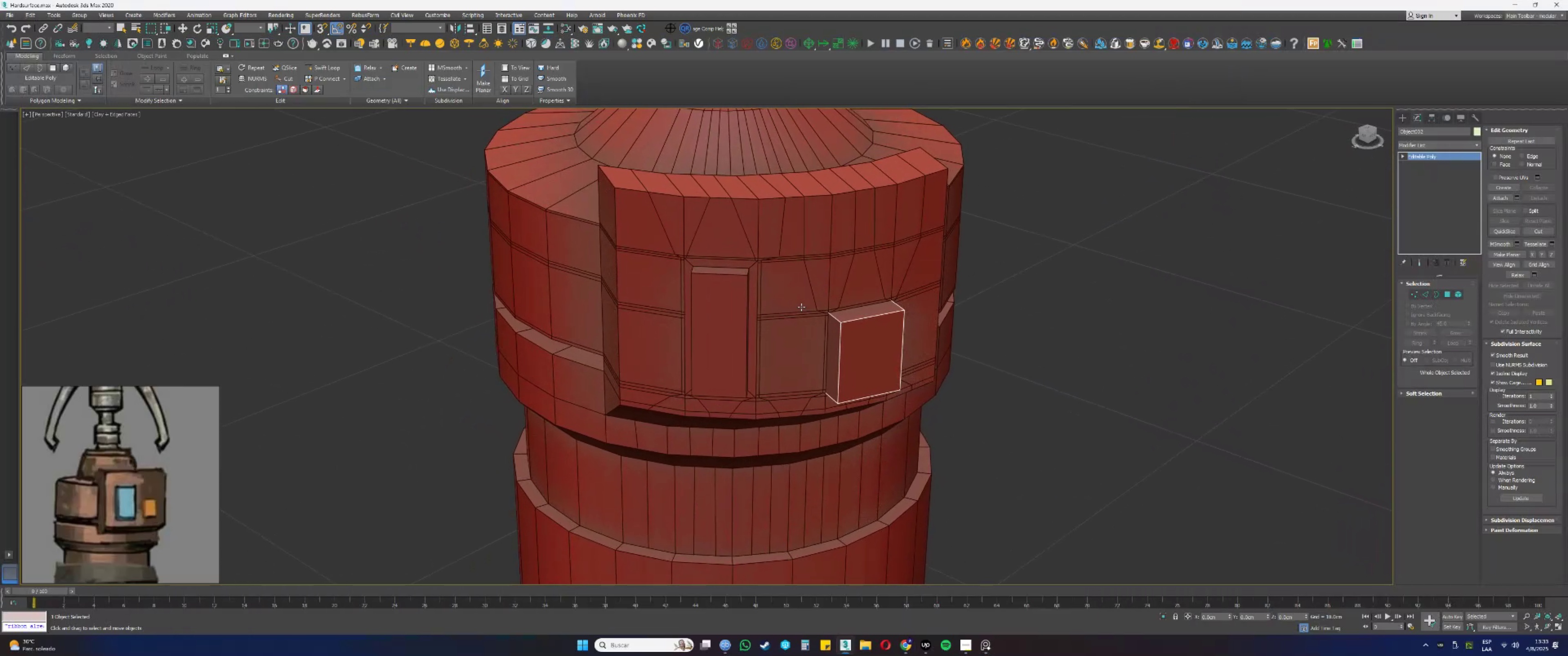 
left_click([770, 269])
 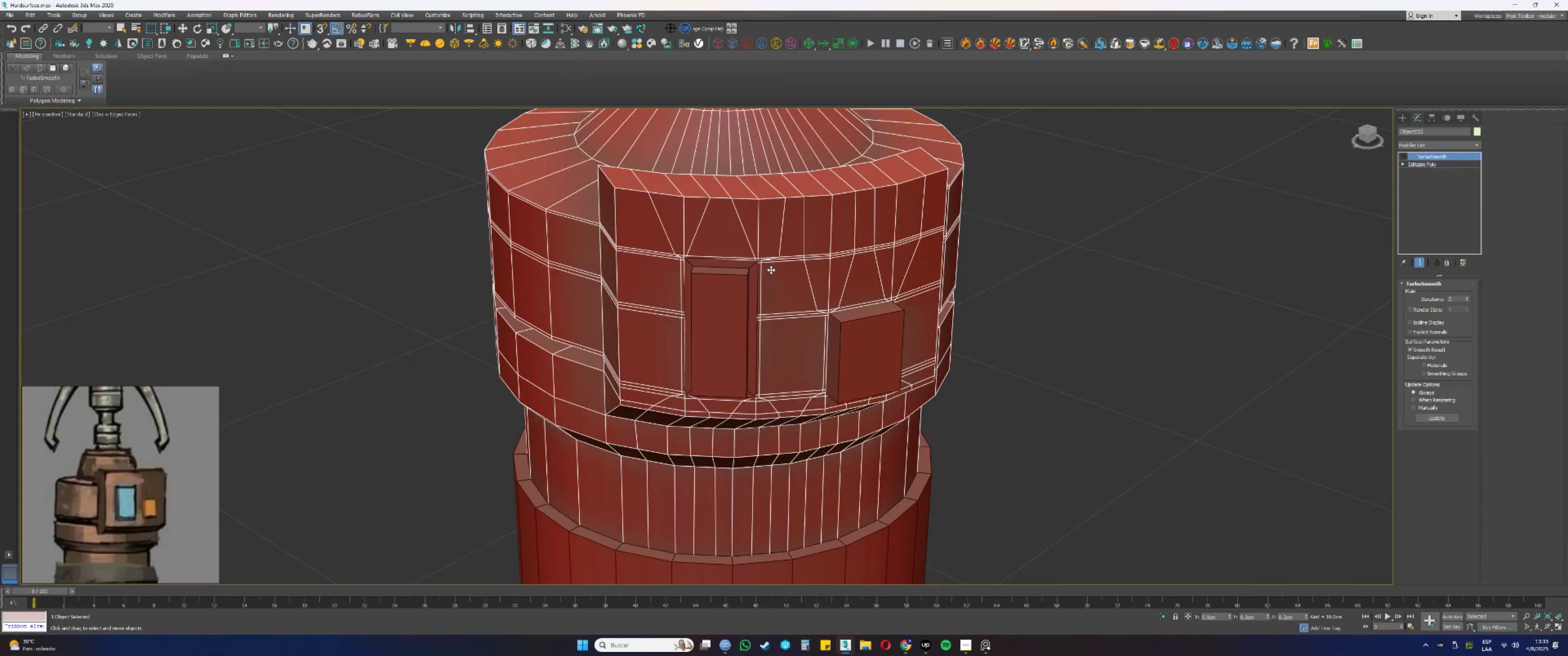 
scroll: coordinate [748, 248], scroll_direction: up, amount: 2.0
 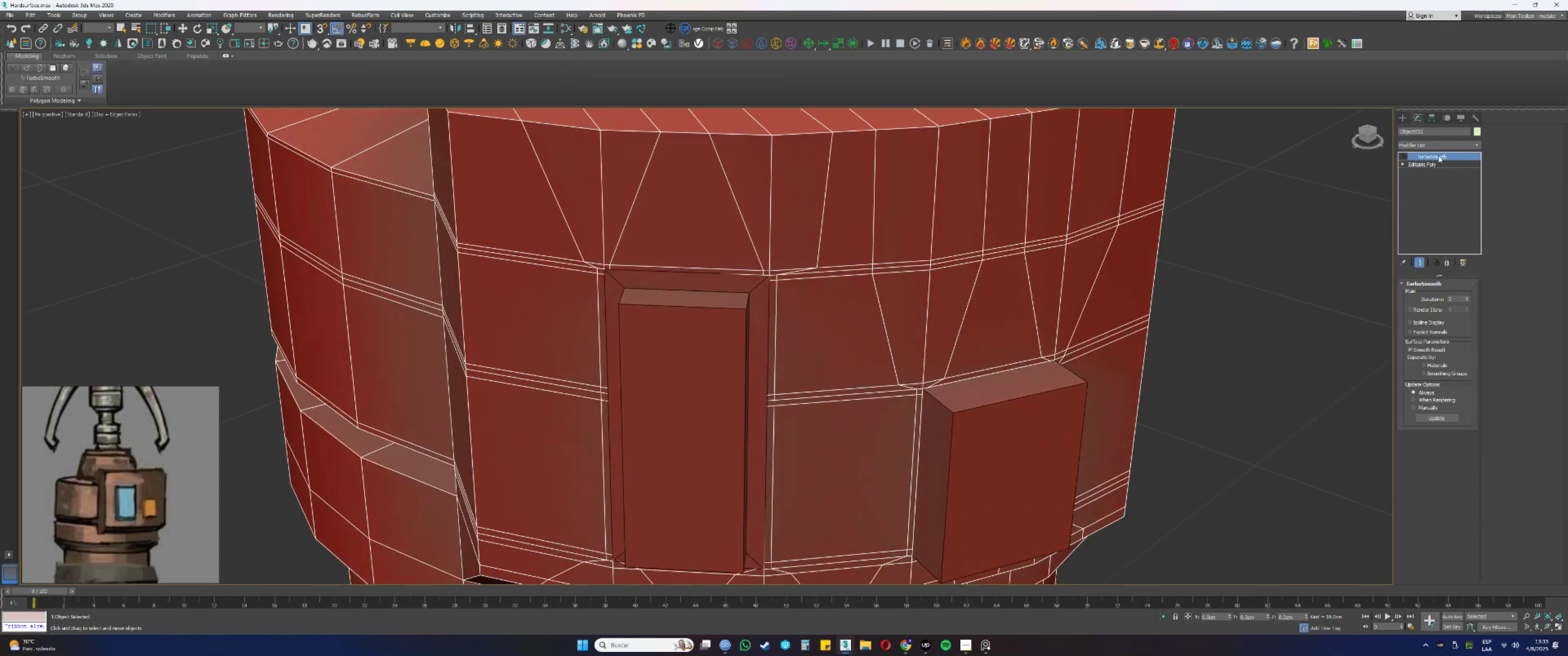 
left_click([1429, 165])
 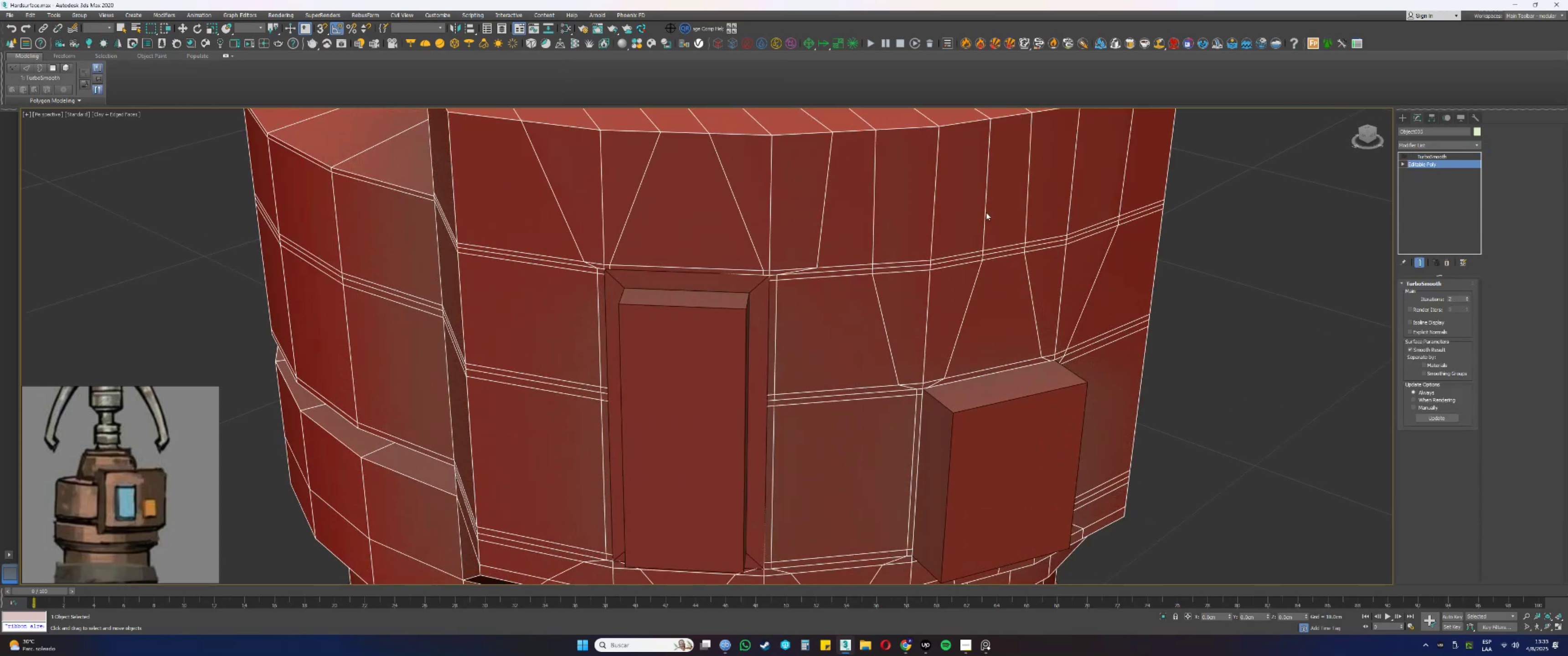 
key(1)
 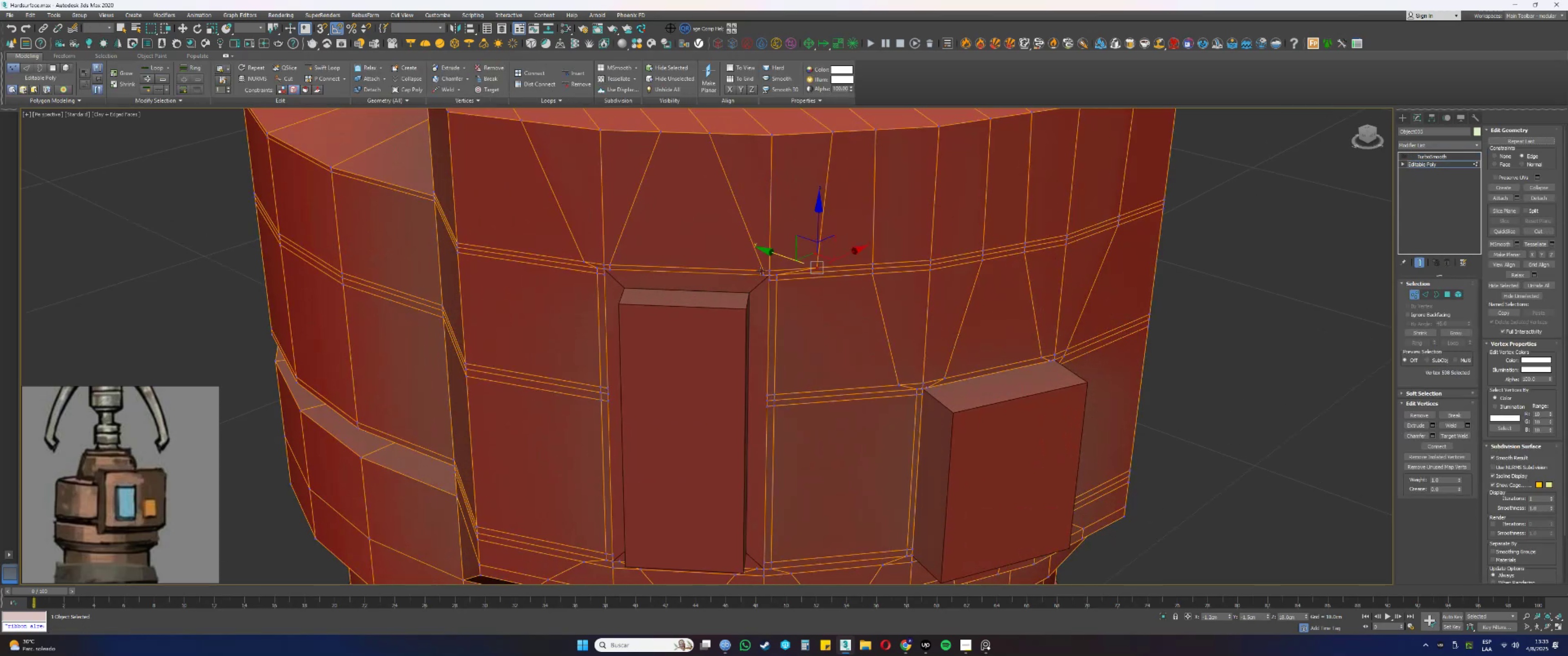 
left_click([762, 268])
 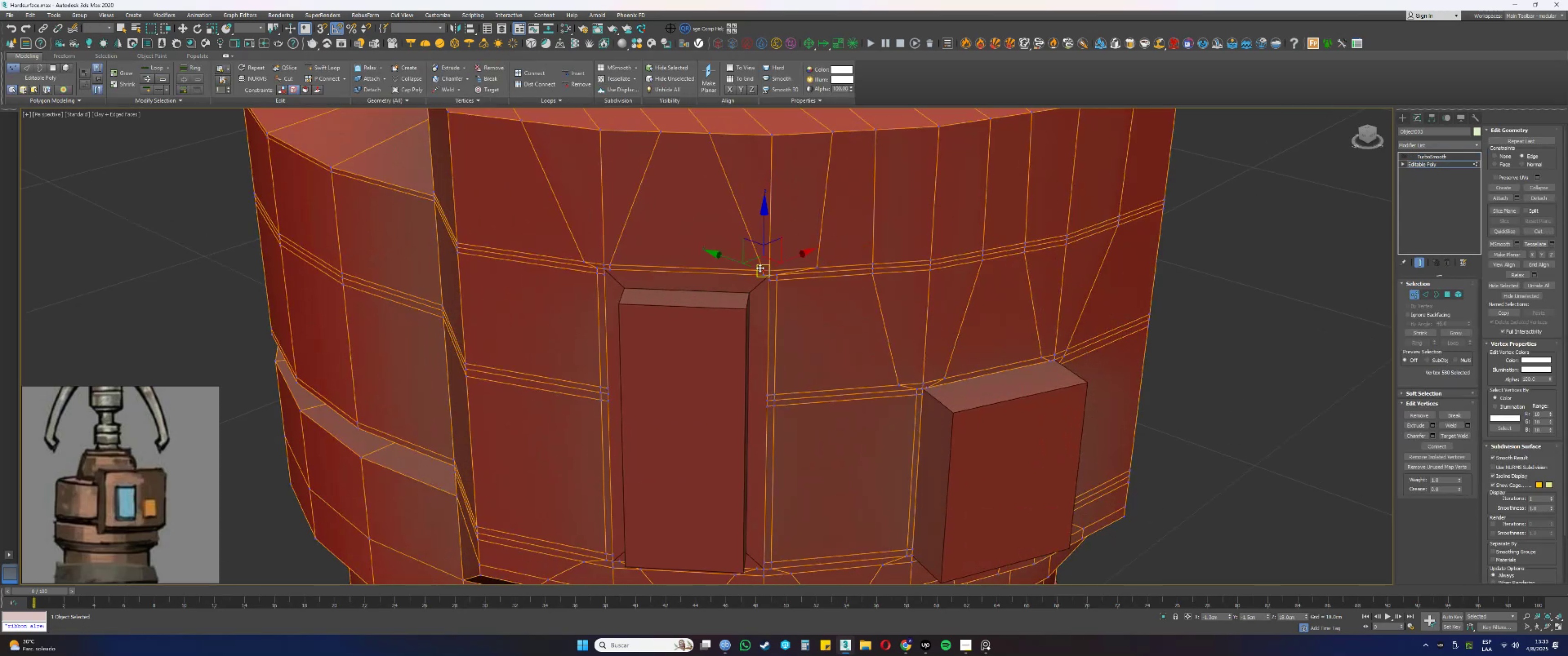 
scroll: coordinate [741, 254], scroll_direction: up, amount: 1.0
 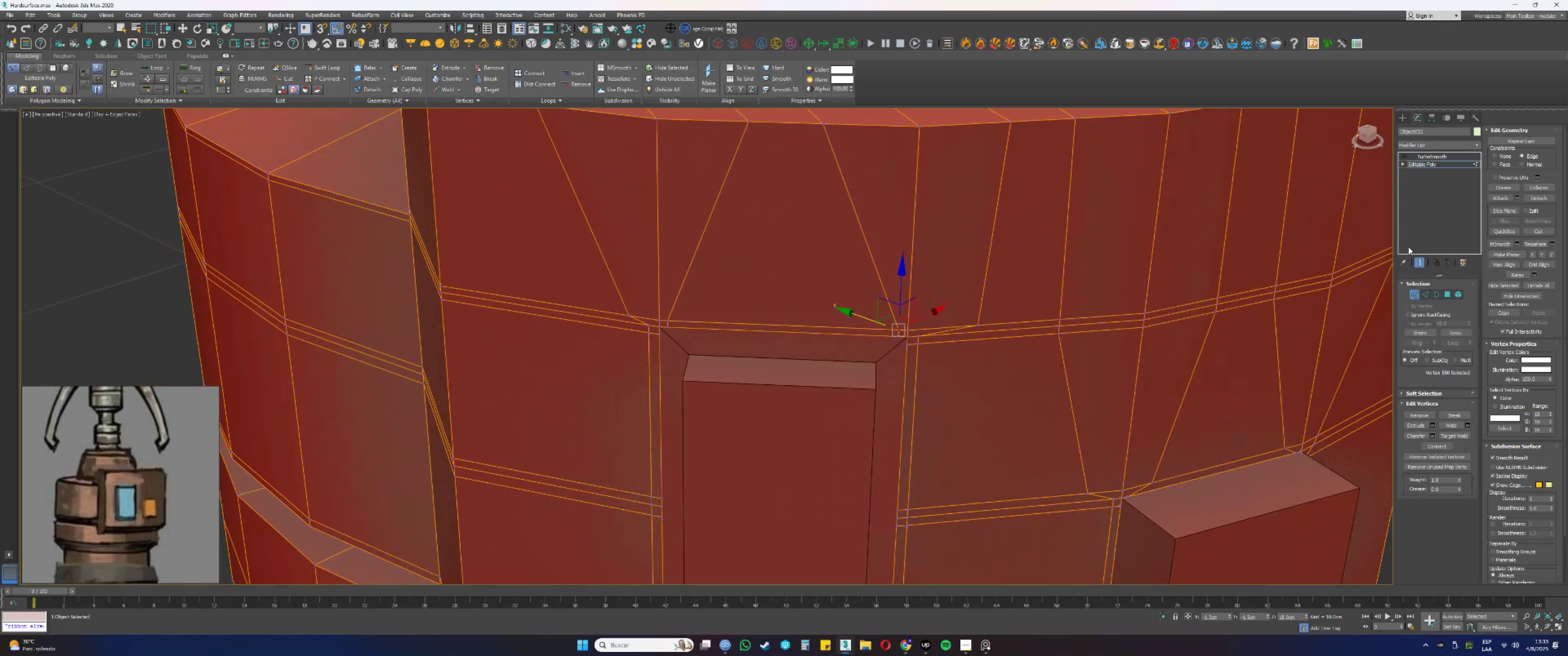 
left_click([1422, 261])
 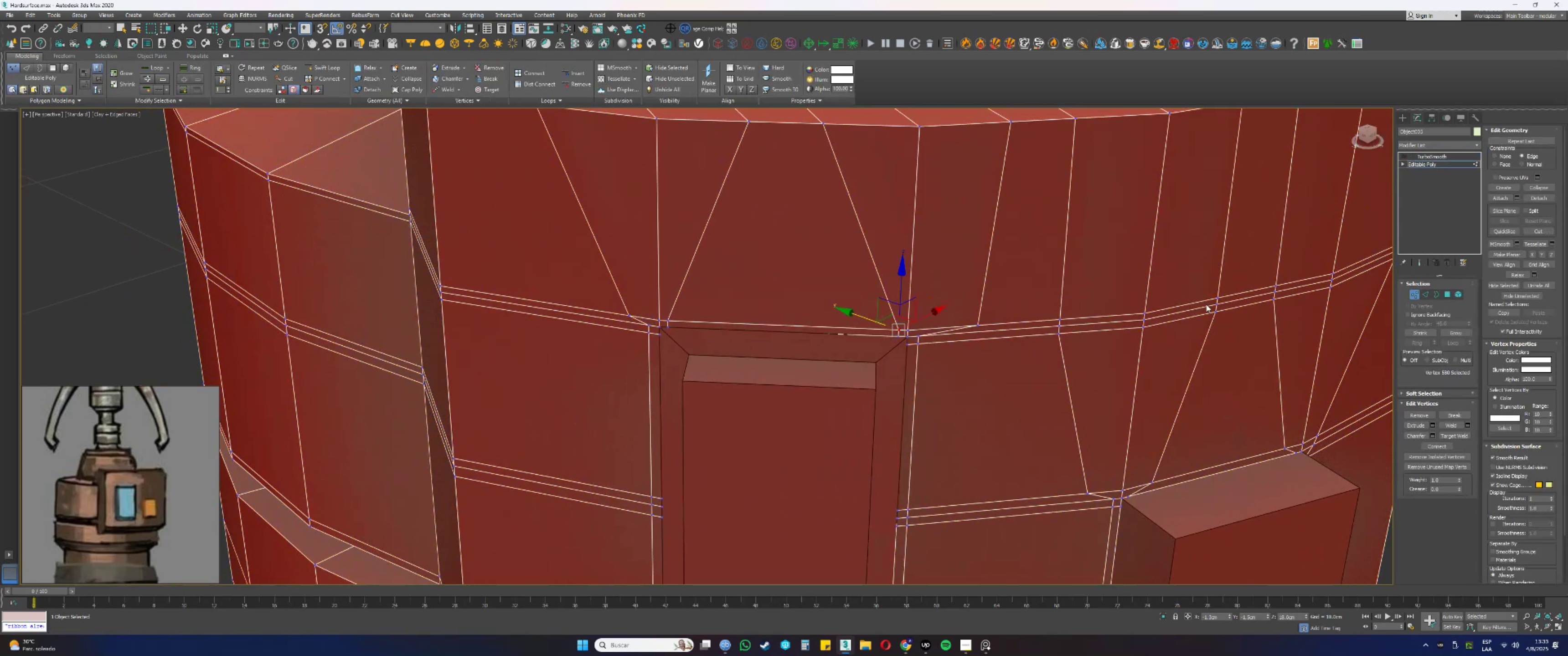 
key(Alt+AltLeft)
 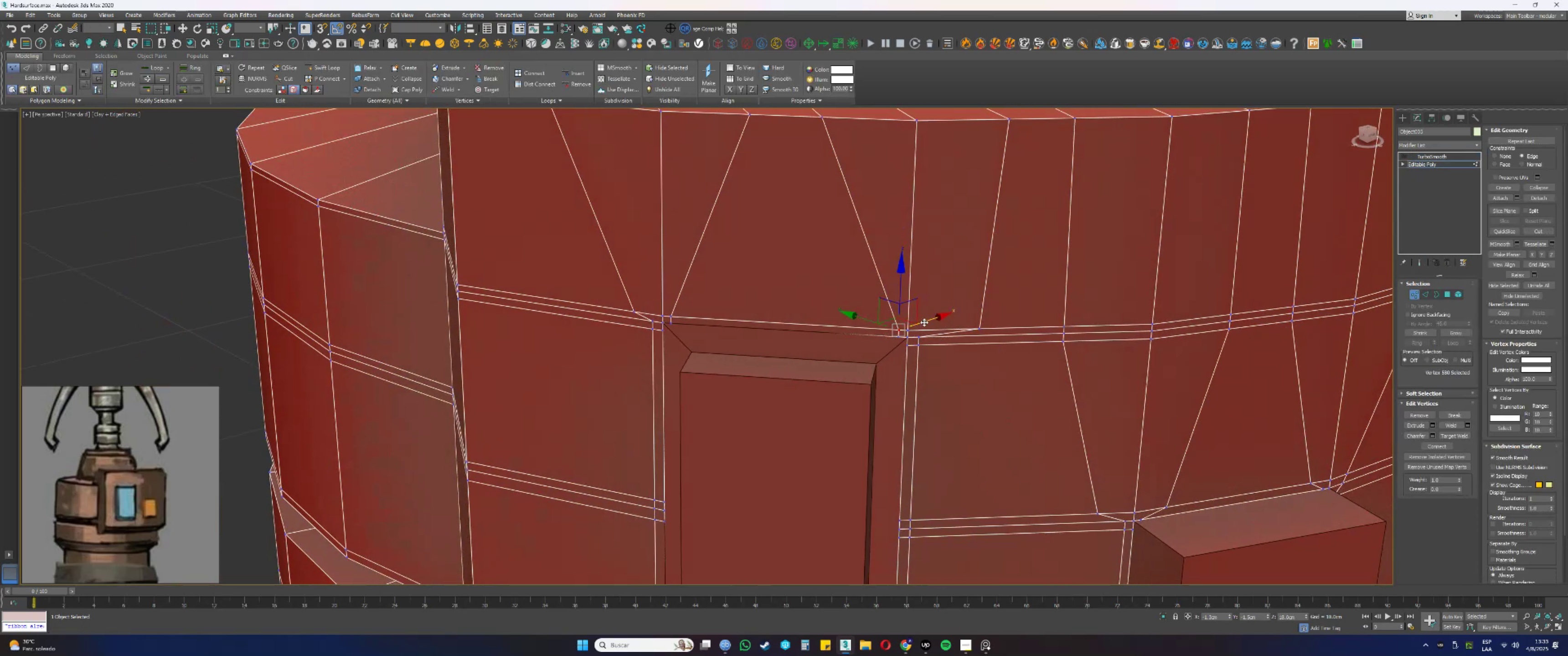 
left_click_drag(start_coordinate=[924, 322], to_coordinate=[911, 319])
 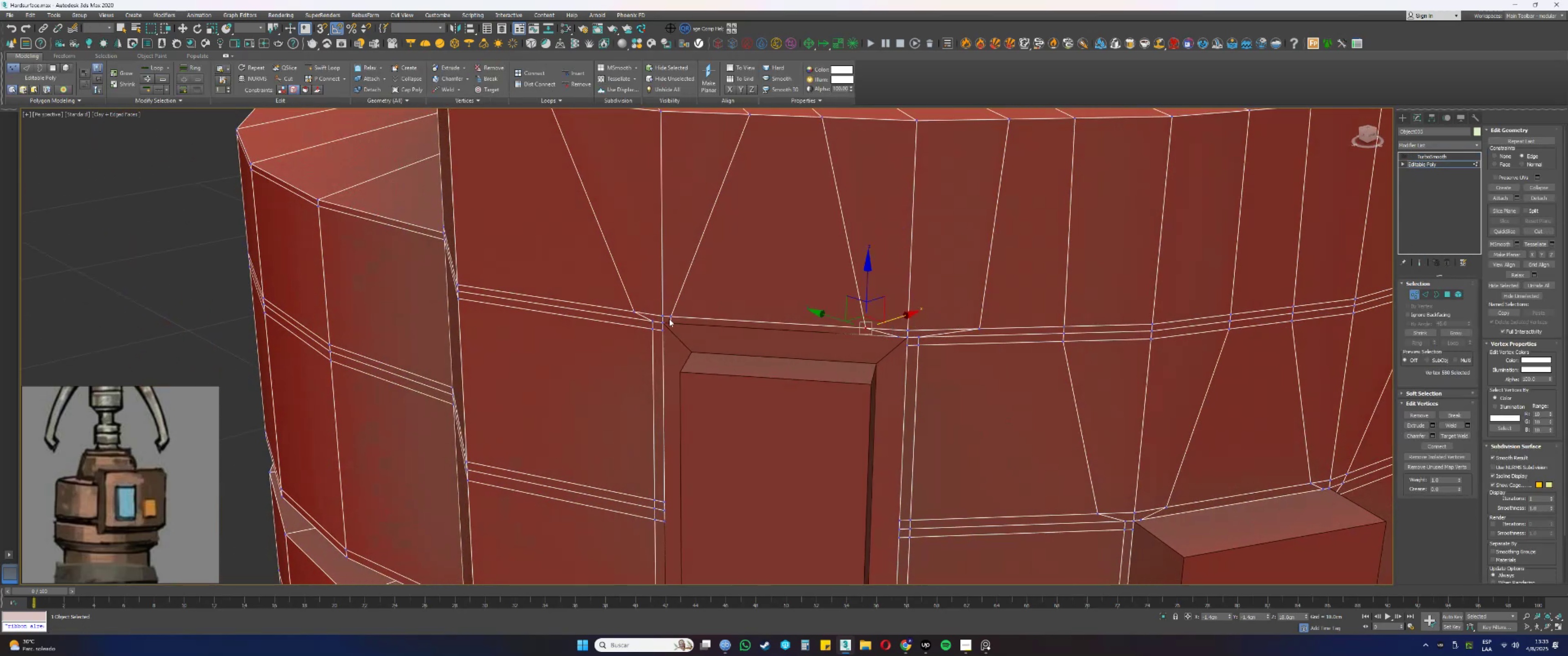 
left_click([670, 318])
 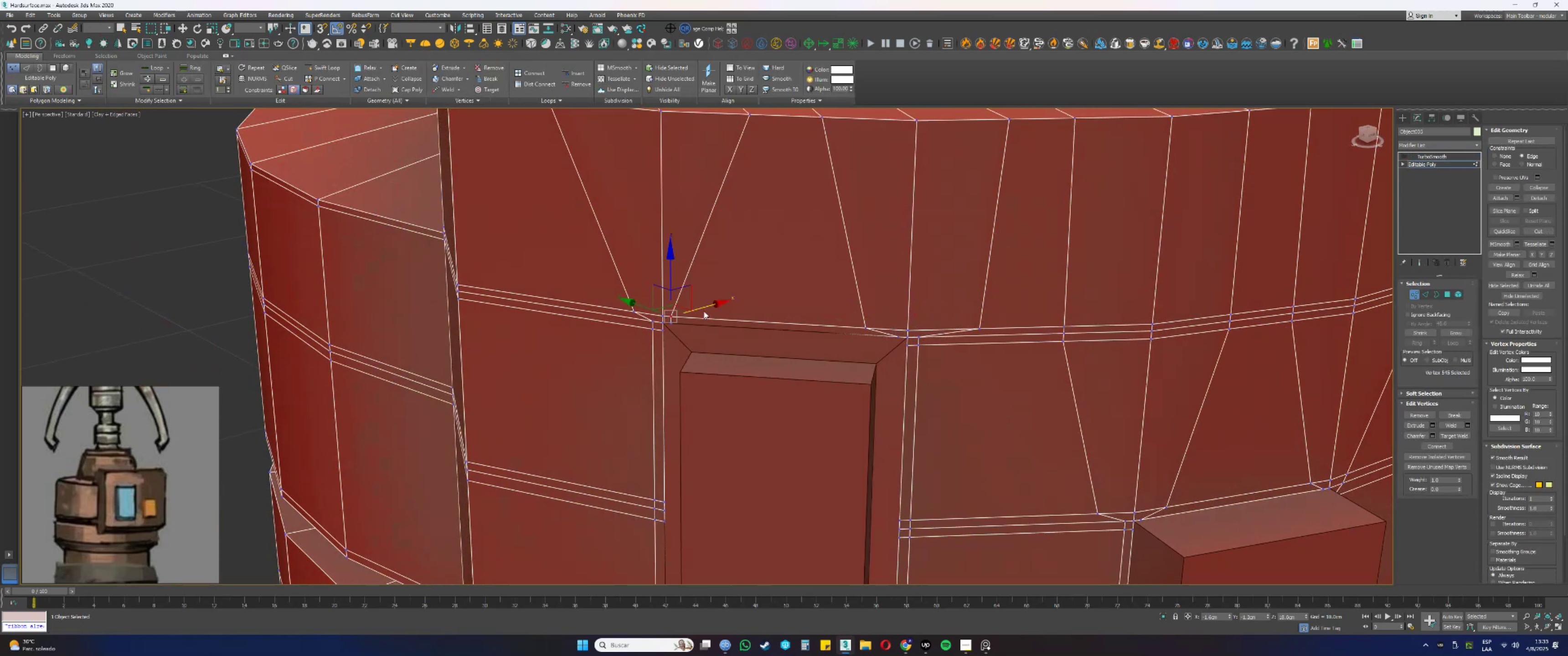 
left_click_drag(start_coordinate=[698, 308], to_coordinate=[716, 308])
 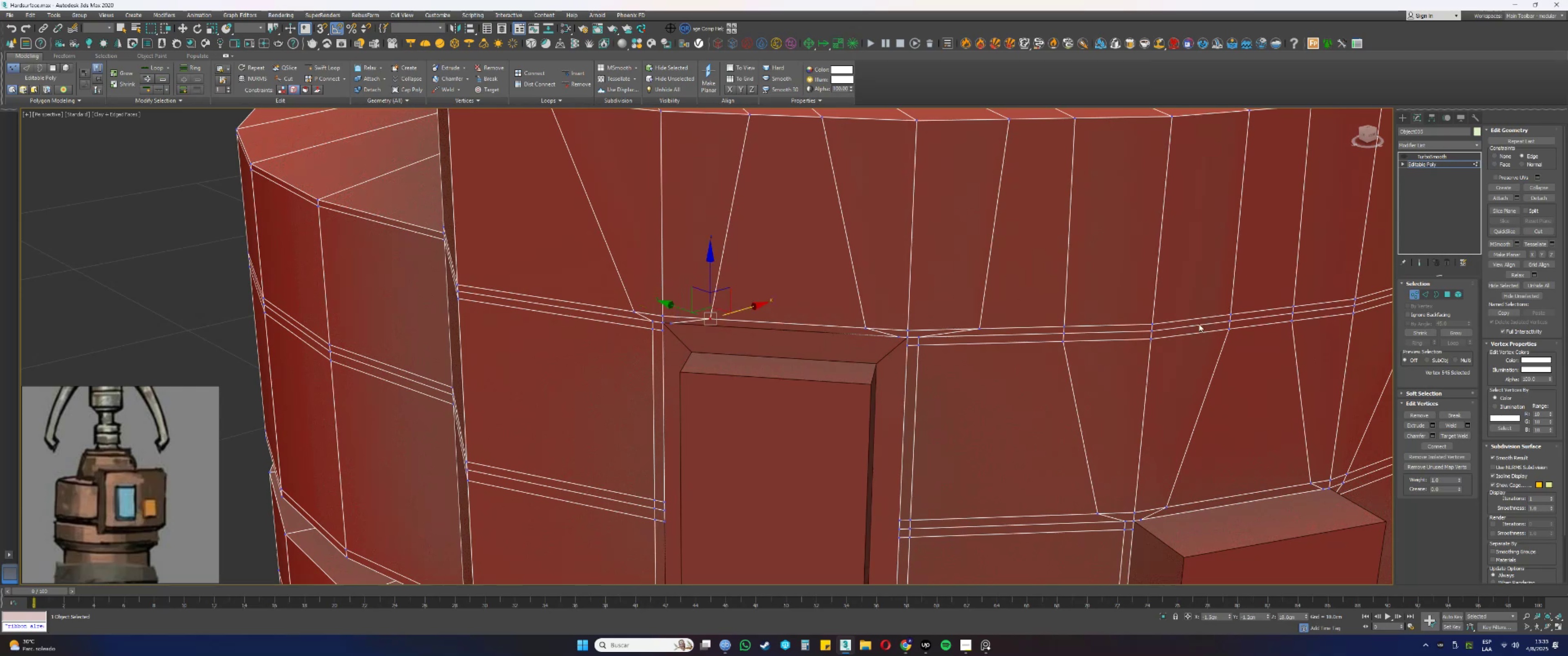 
key(Alt+AltLeft)
 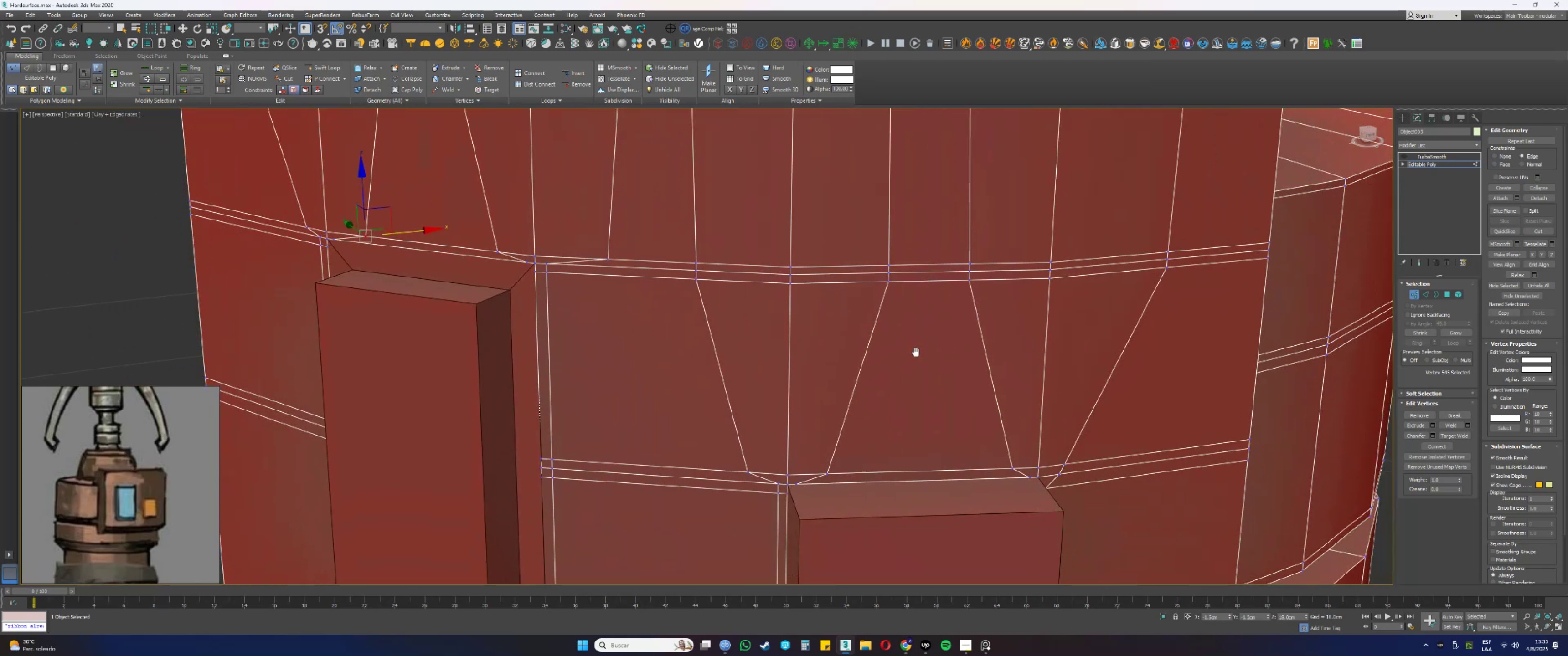 
scroll: coordinate [847, 348], scroll_direction: down, amount: 1.0
 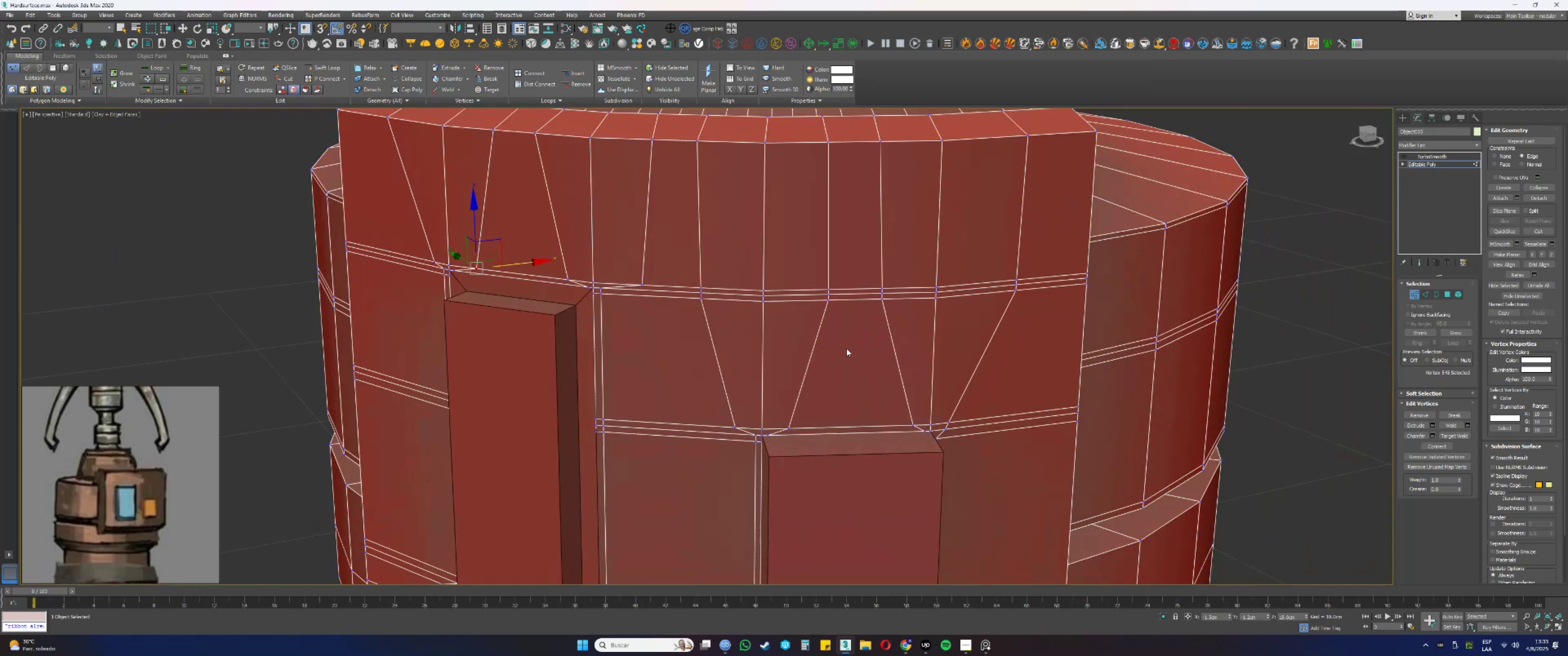 
hold_key(key=AltLeft, duration=0.54)
 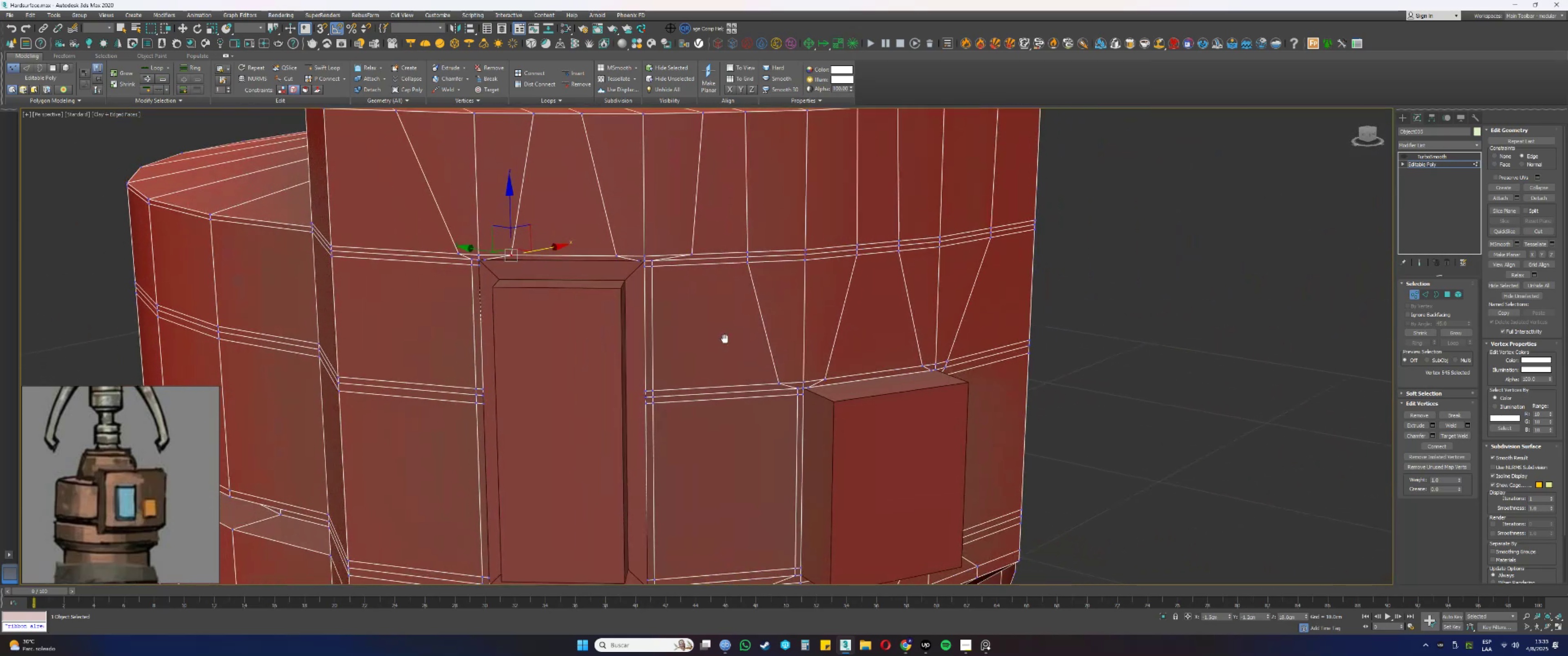 
hold_key(key=AltLeft, duration=0.46)
 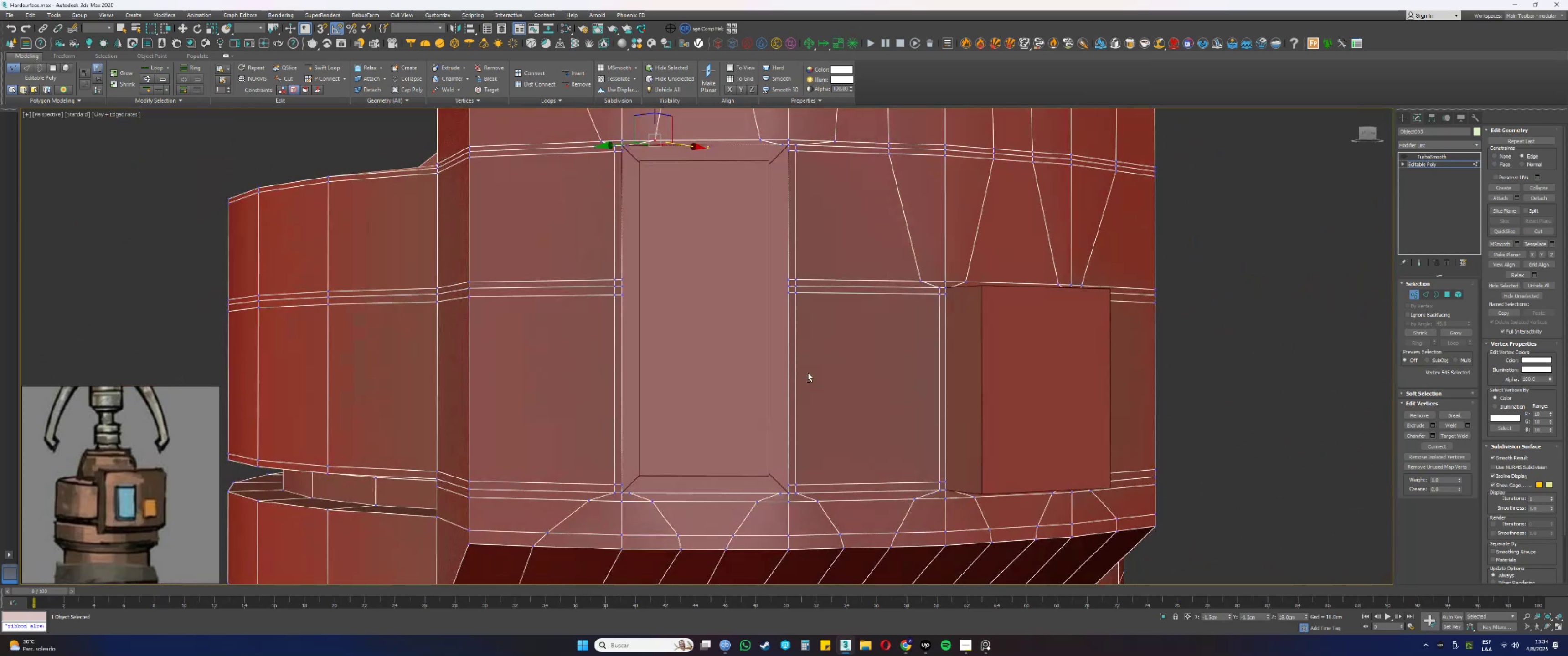 
hold_key(key=AltLeft, duration=0.31)
 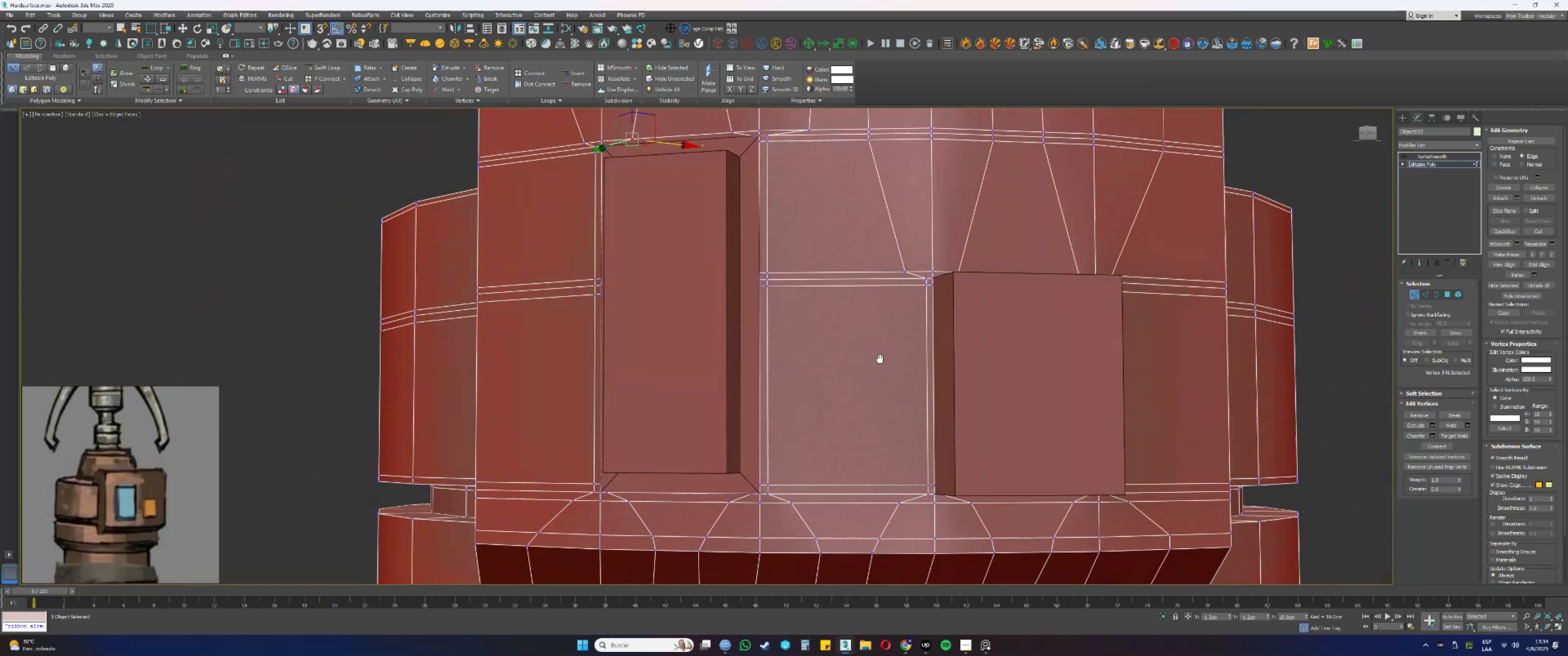 
hold_key(key=AltLeft, duration=0.4)
 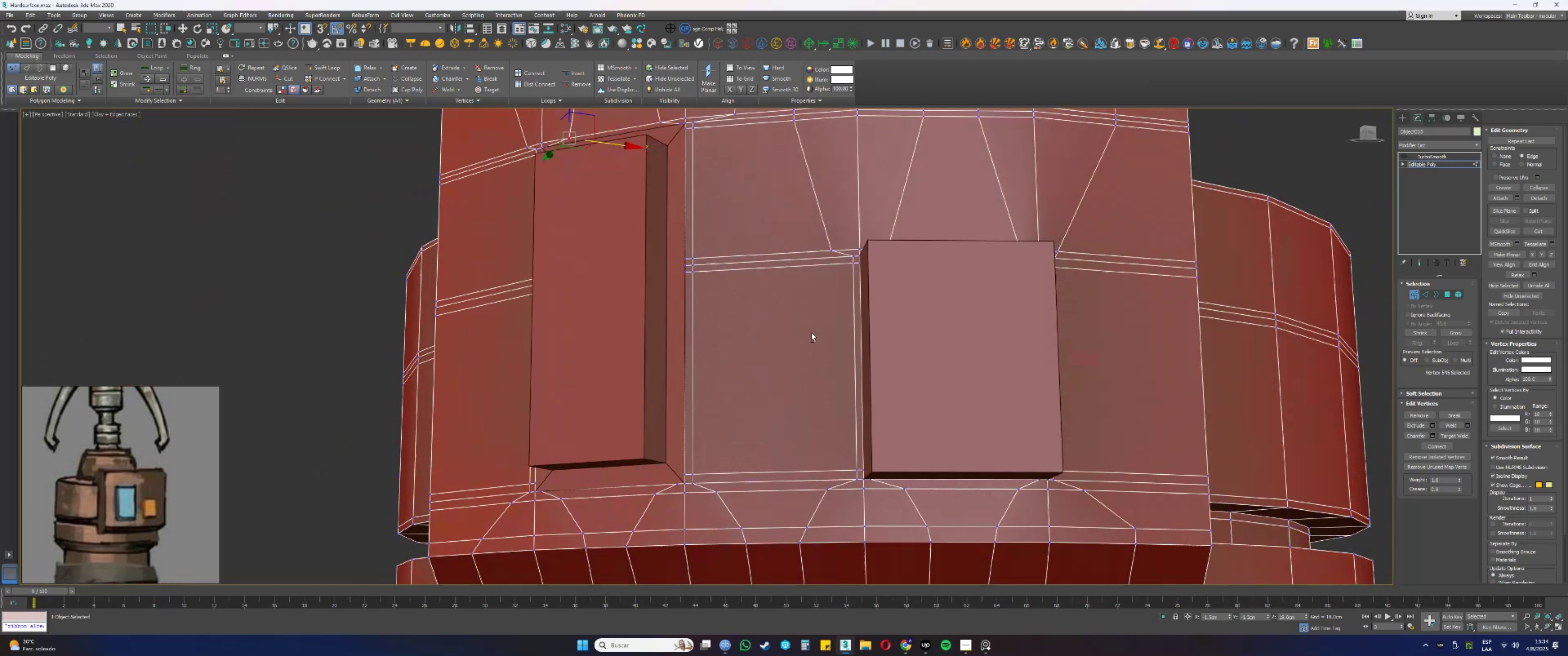 
scroll: coordinate [811, 325], scroll_direction: down, amount: 2.0
 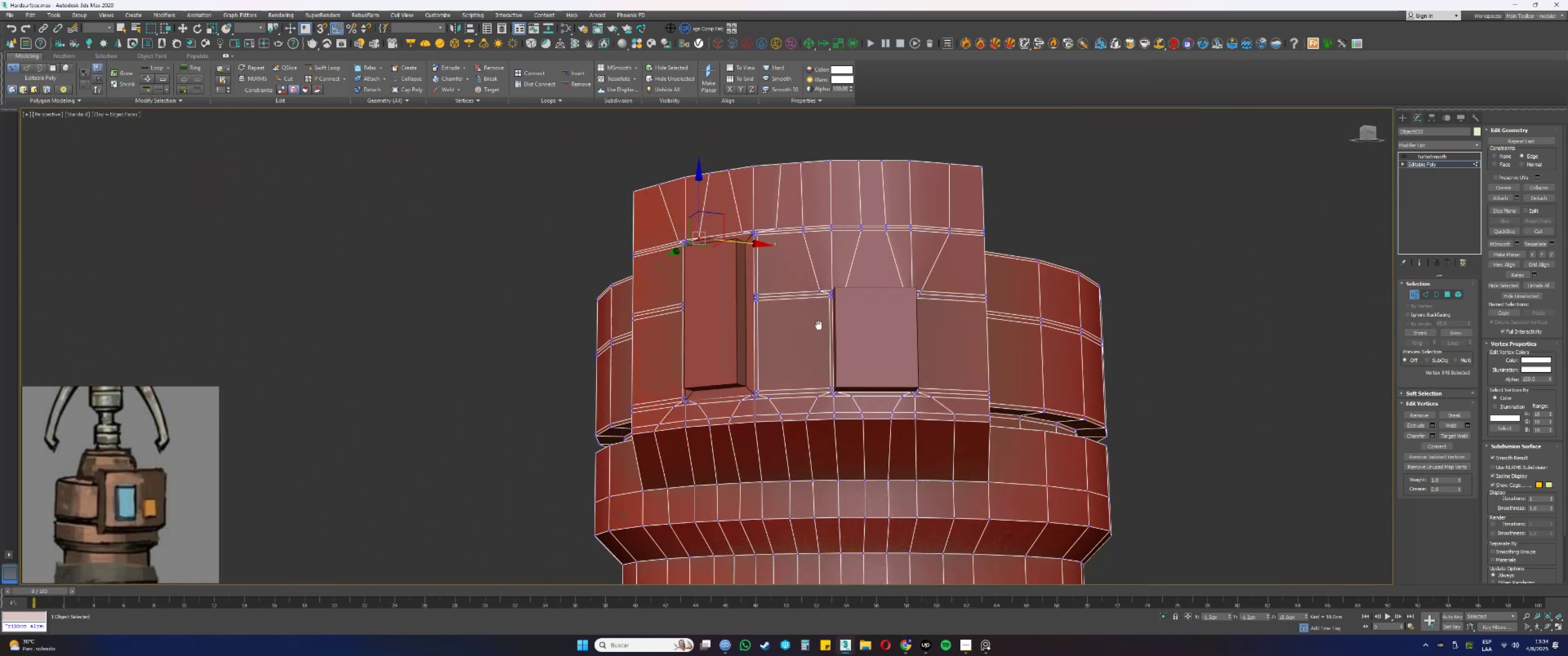 
key(Alt+AltLeft)
 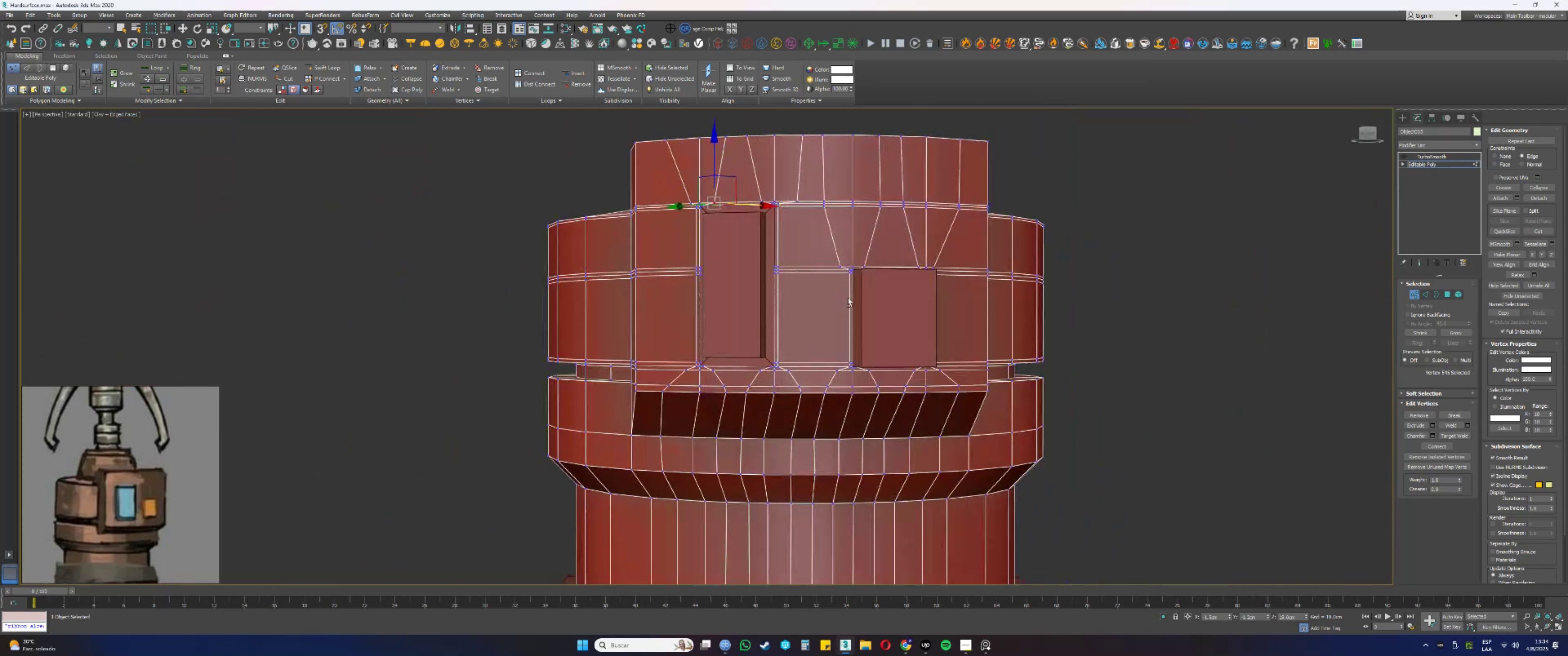 
scroll: coordinate [856, 307], scroll_direction: down, amount: 1.0
 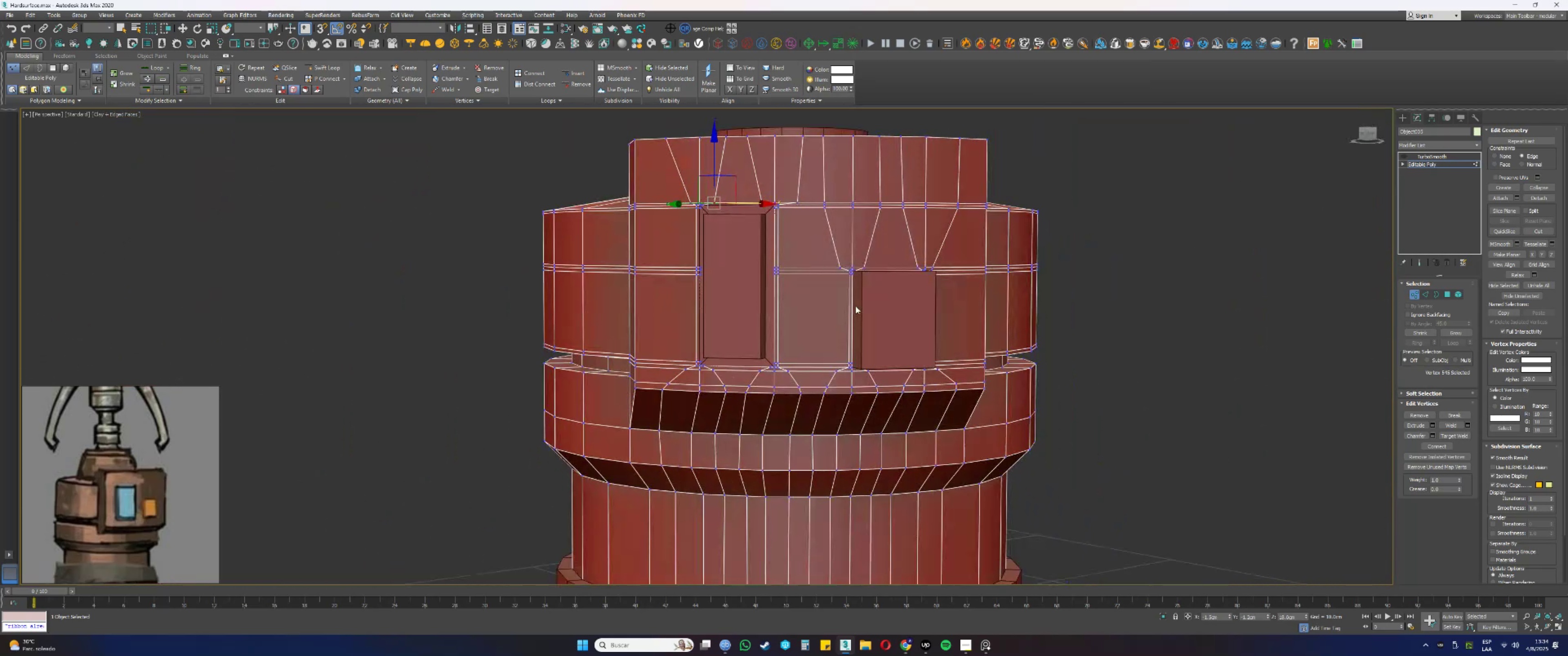 
key(Alt+AltLeft)
 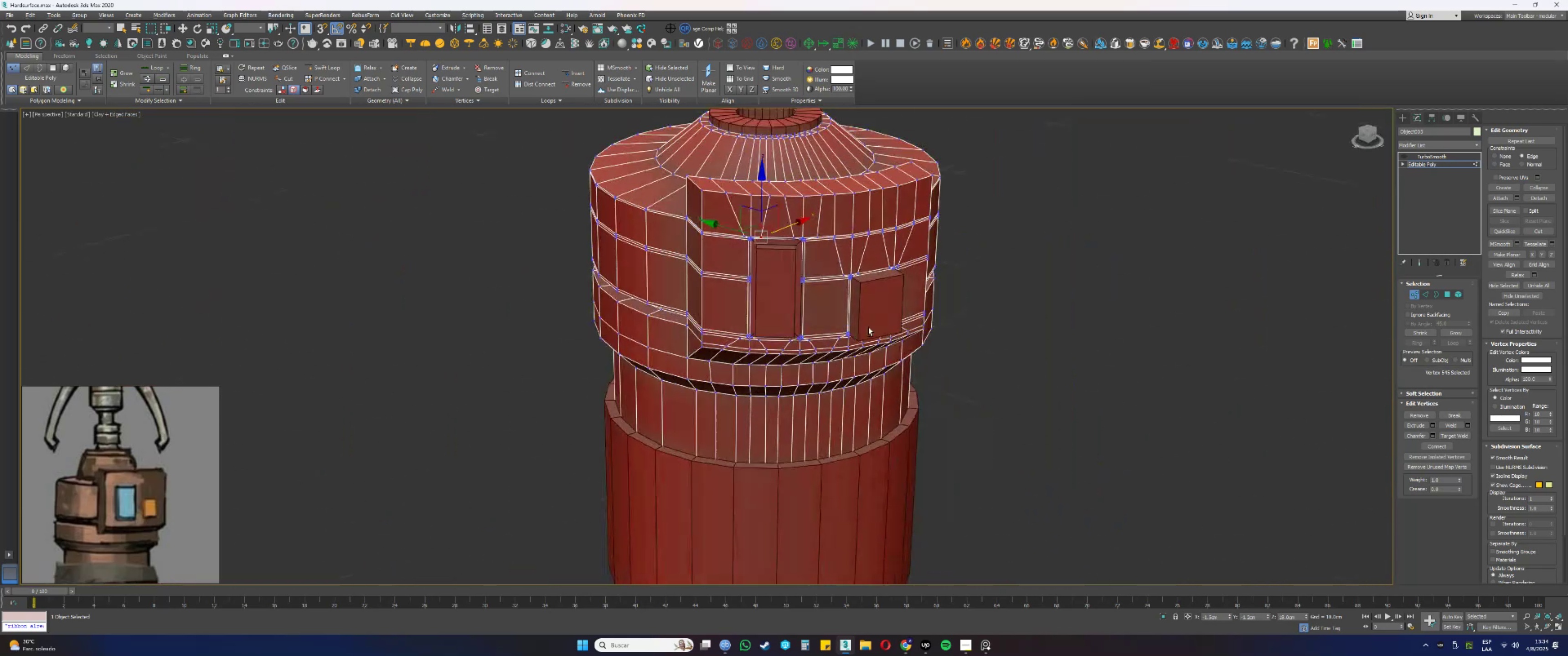 
key(1)
 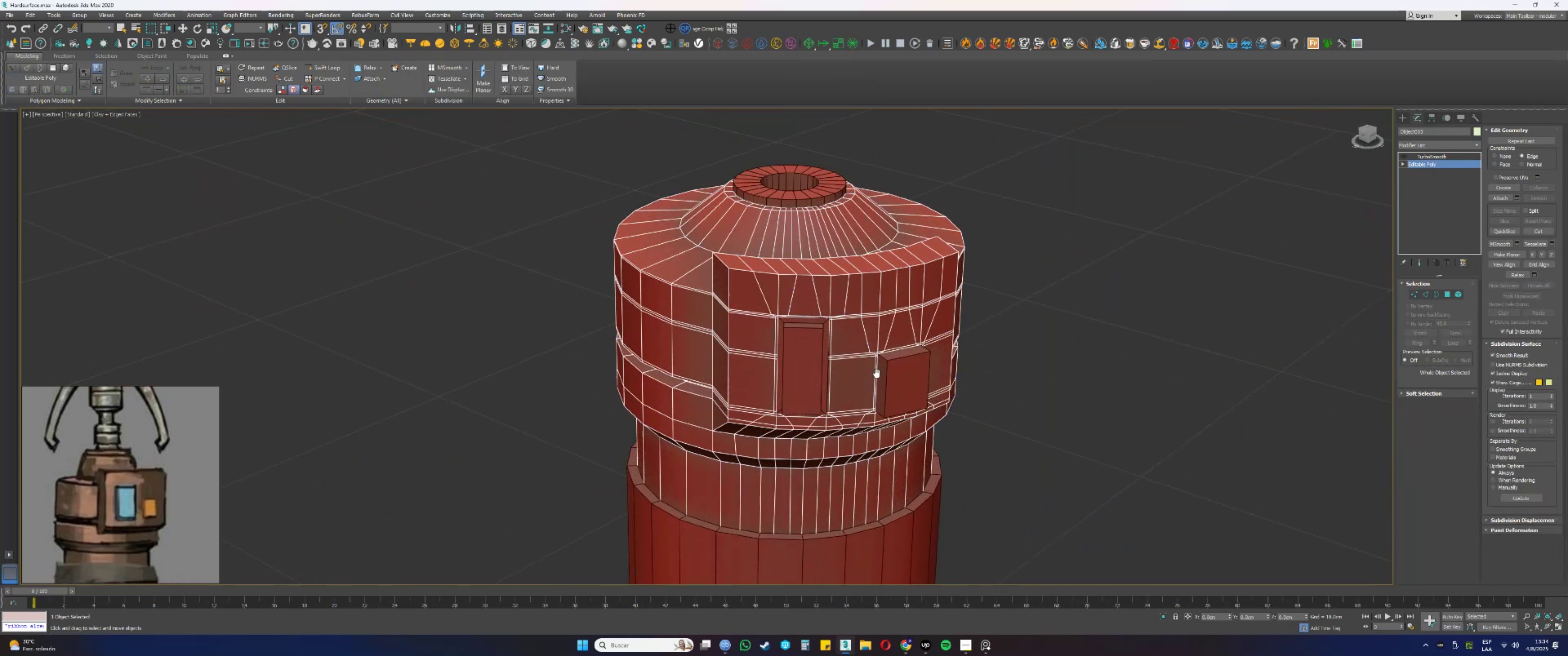 
scroll: coordinate [832, 332], scroll_direction: up, amount: 1.0
 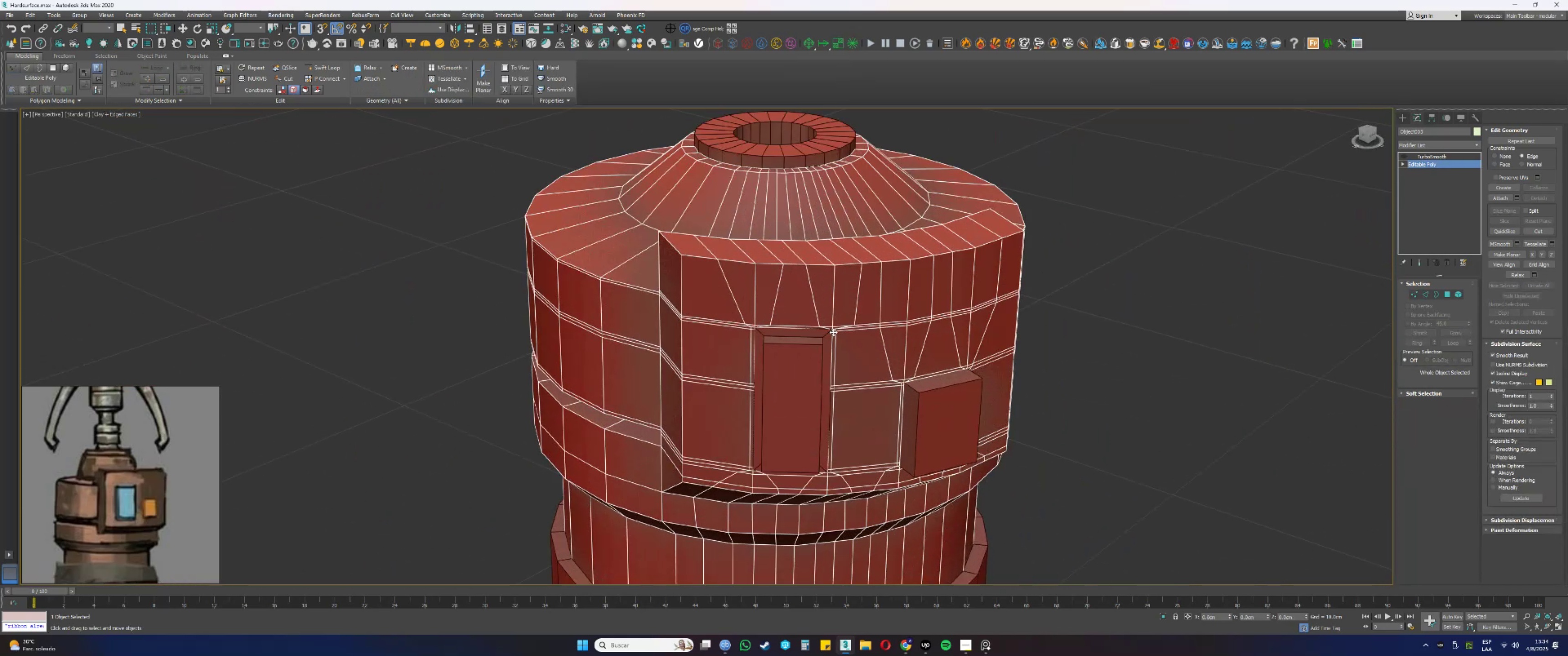 
key(Alt+AltLeft)
 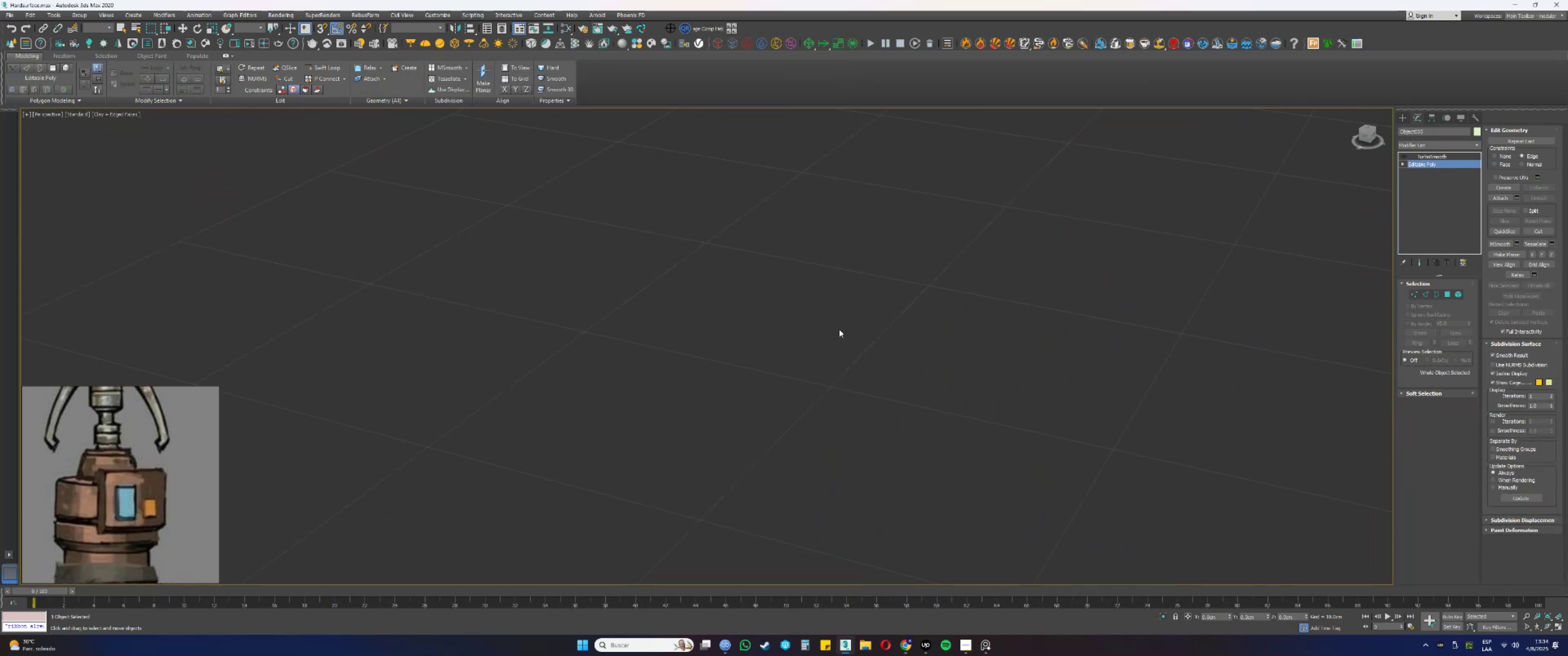 
type(zzzzzzzz)
 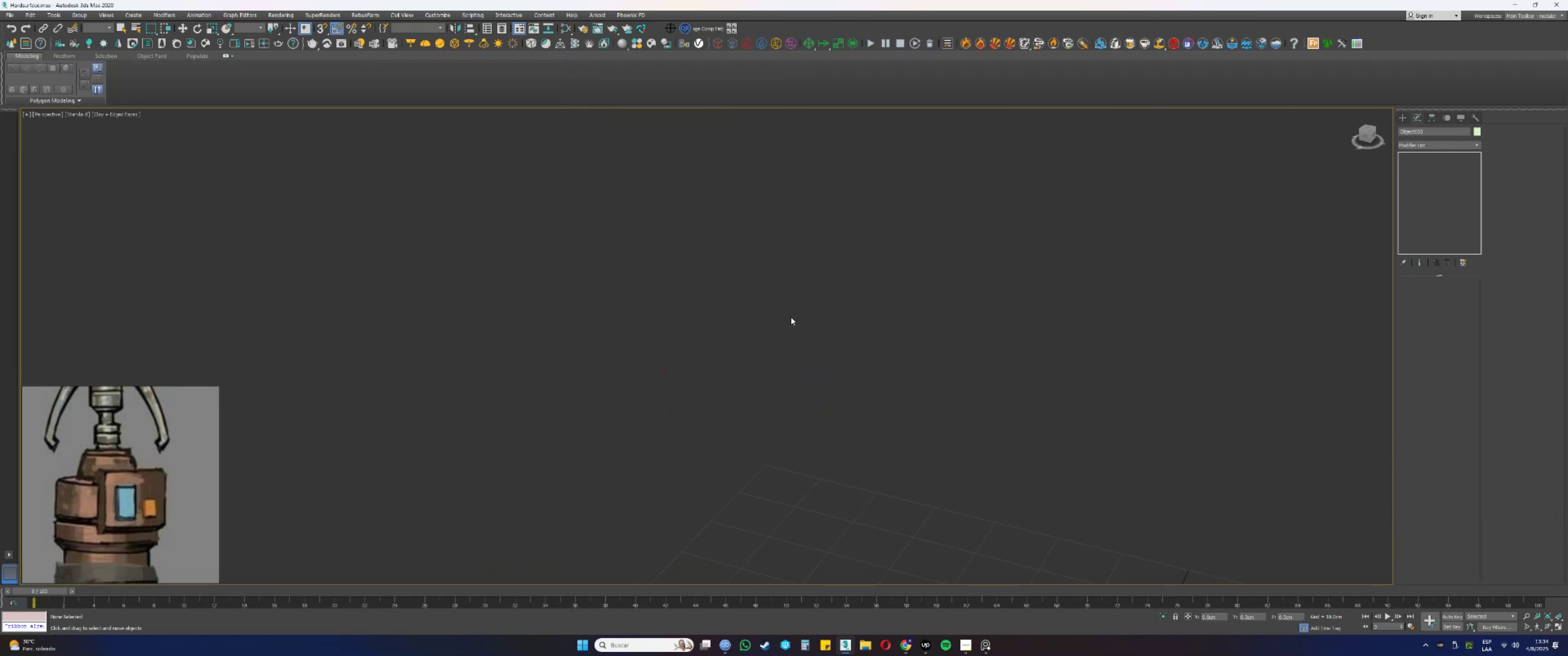 
scroll: coordinate [779, 293], scroll_direction: none, amount: 0.0
 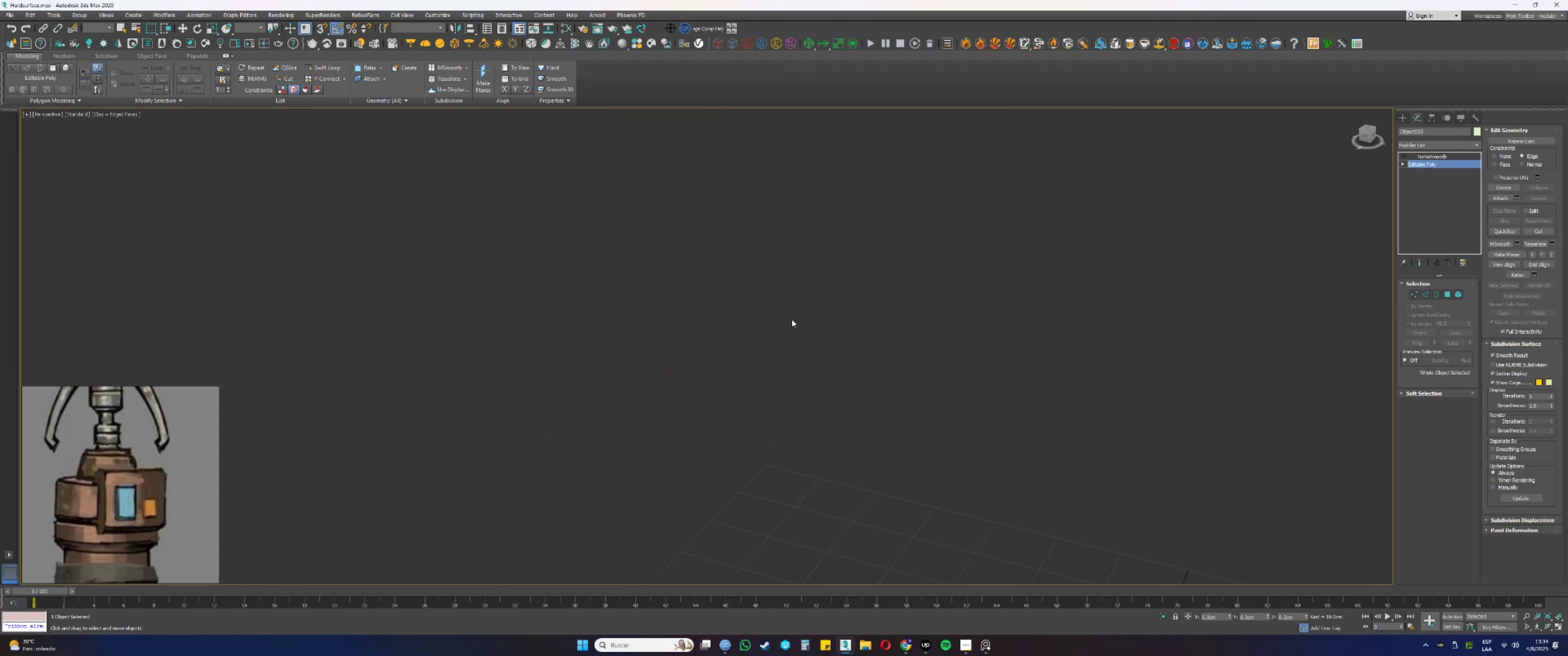 
left_click([791, 317])
 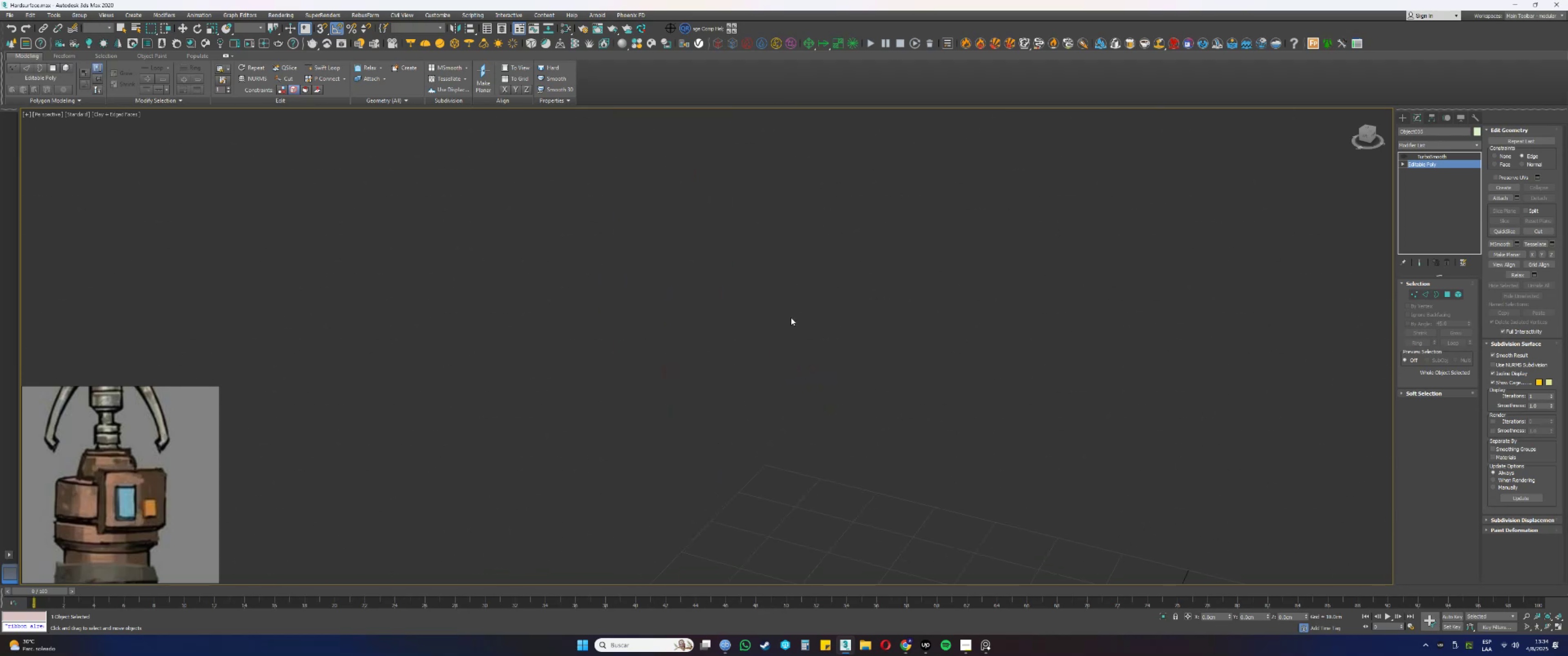 
type(zzzzzzzz)
 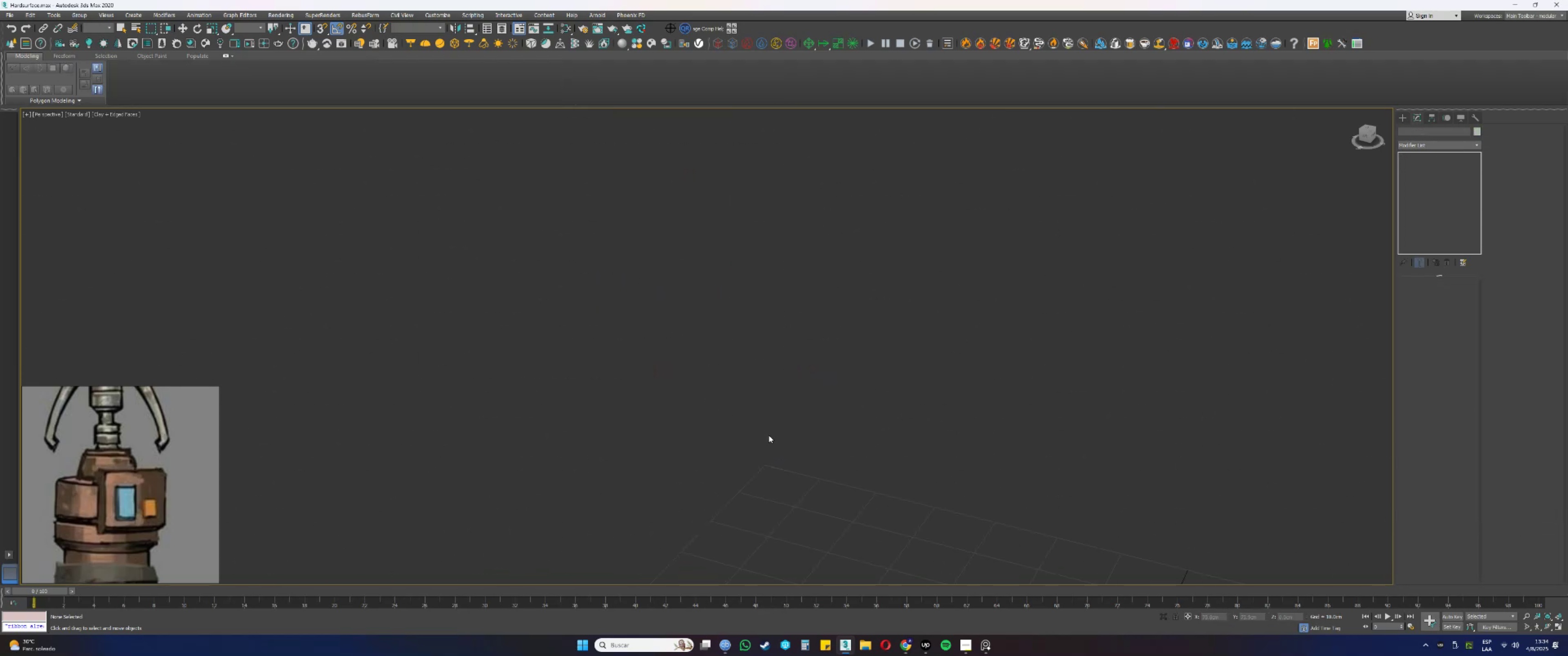 
left_click_drag(start_coordinate=[781, 318], to_coordinate=[694, 405])
 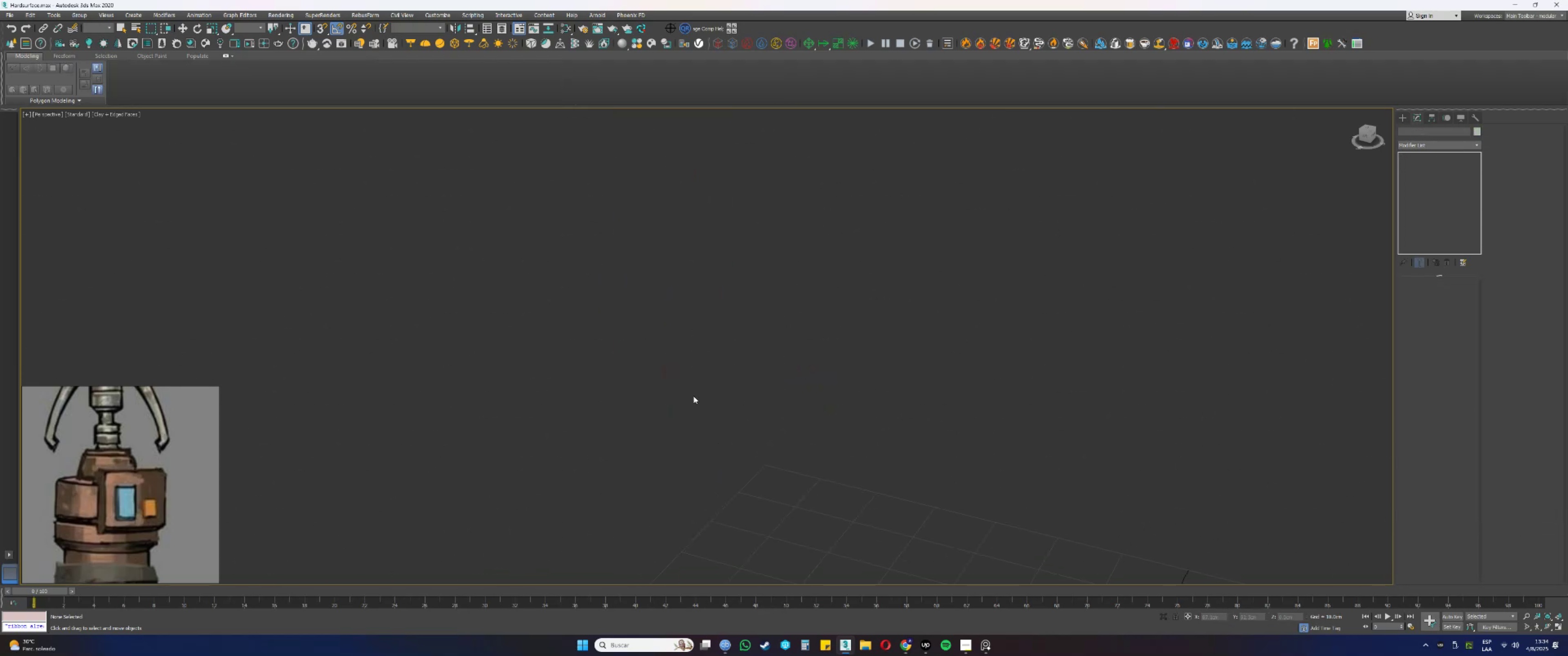 
scroll: coordinate [686, 355], scroll_direction: down, amount: 5.0
 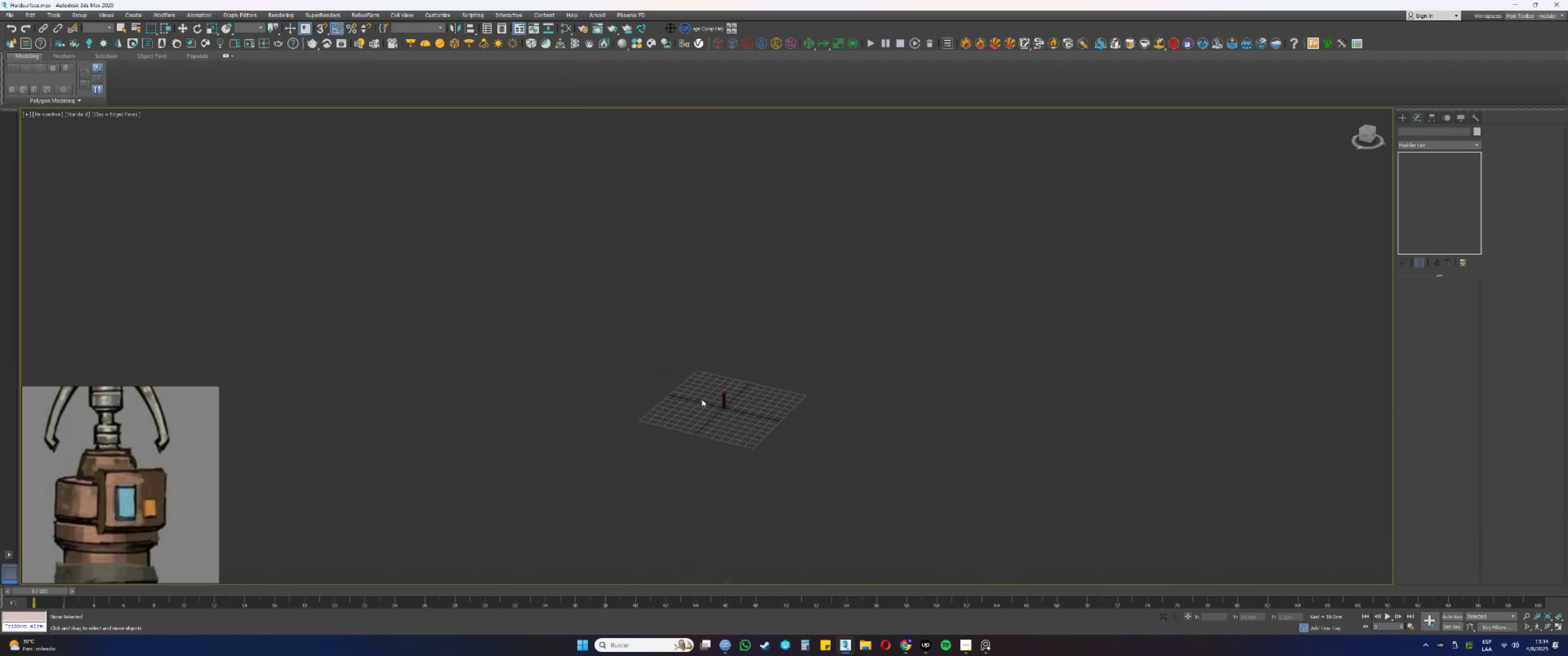 
left_click_drag(start_coordinate=[706, 440], to_coordinate=[521, 114])
 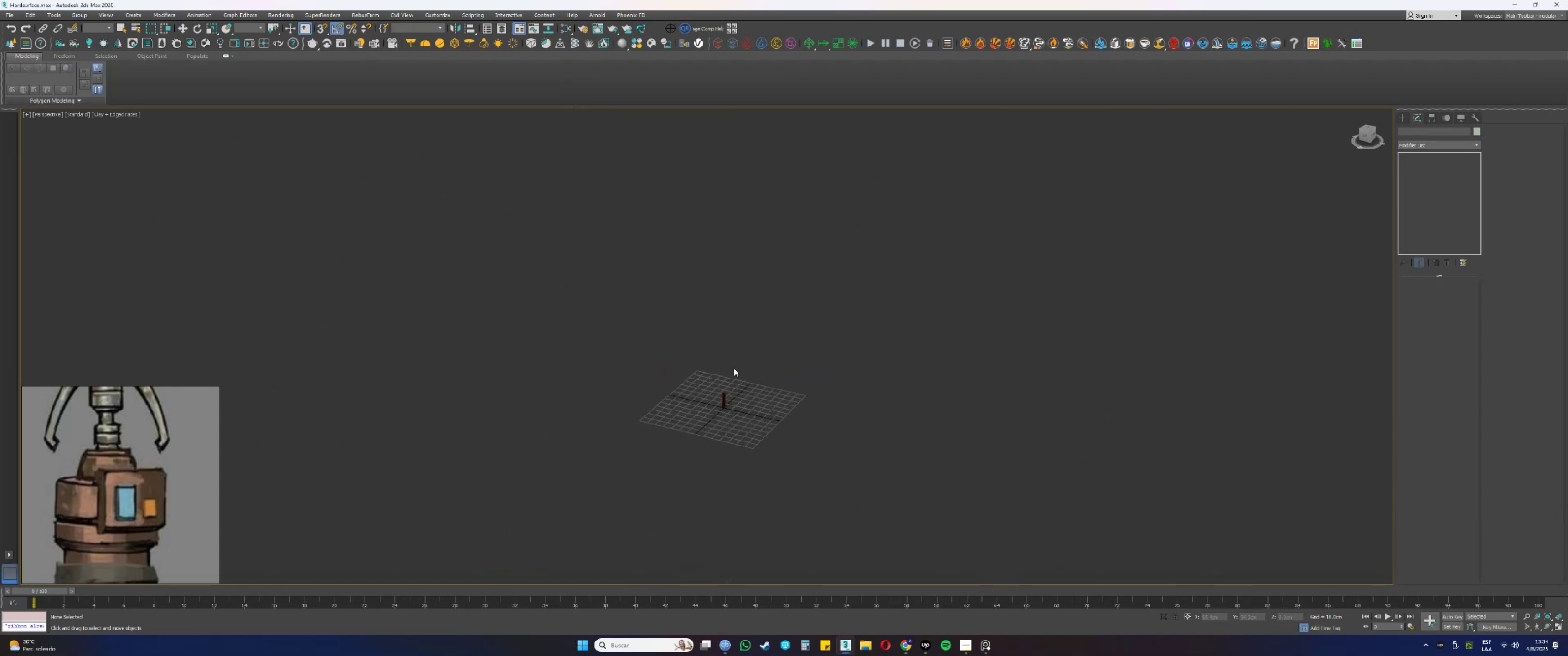 
left_click_drag(start_coordinate=[785, 380], to_coordinate=[418, 146])
 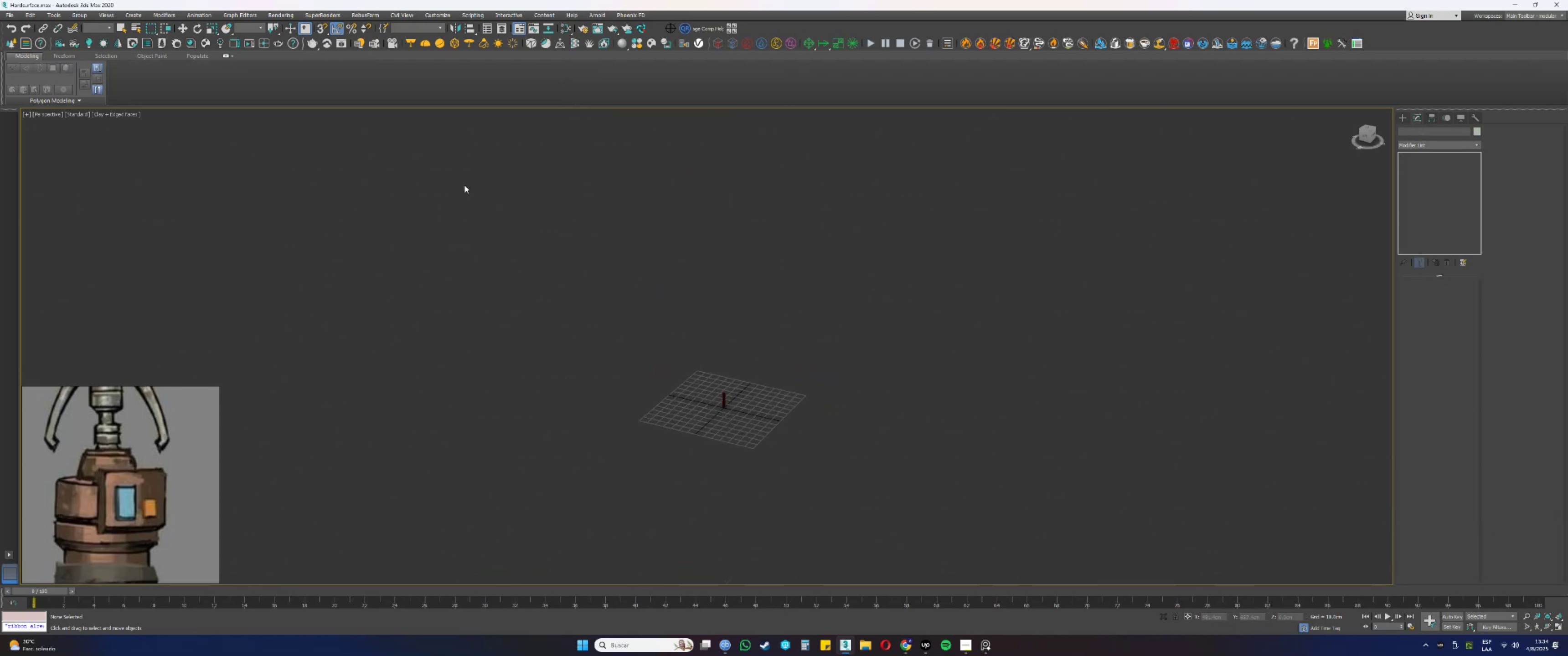 
scroll: coordinate [786, 302], scroll_direction: up, amount: 3.0
 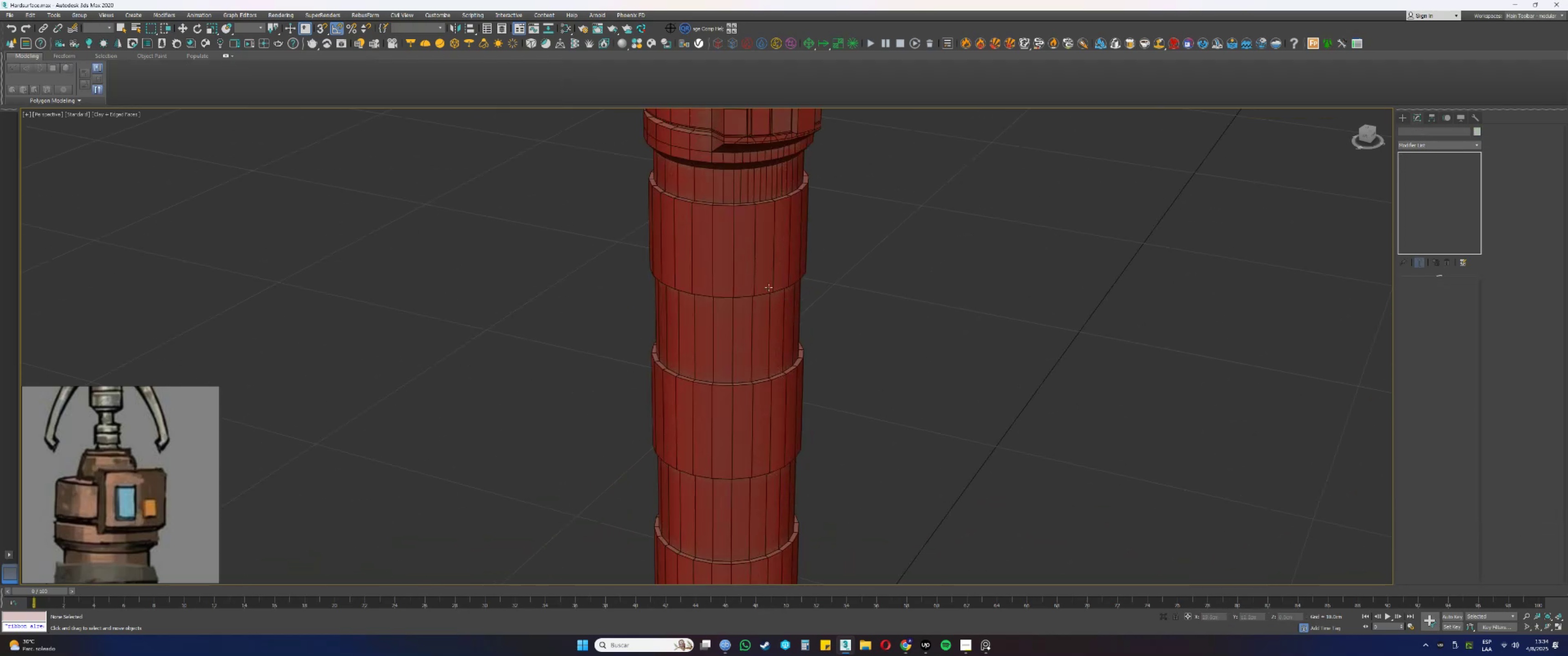 
left_click([765, 282])
 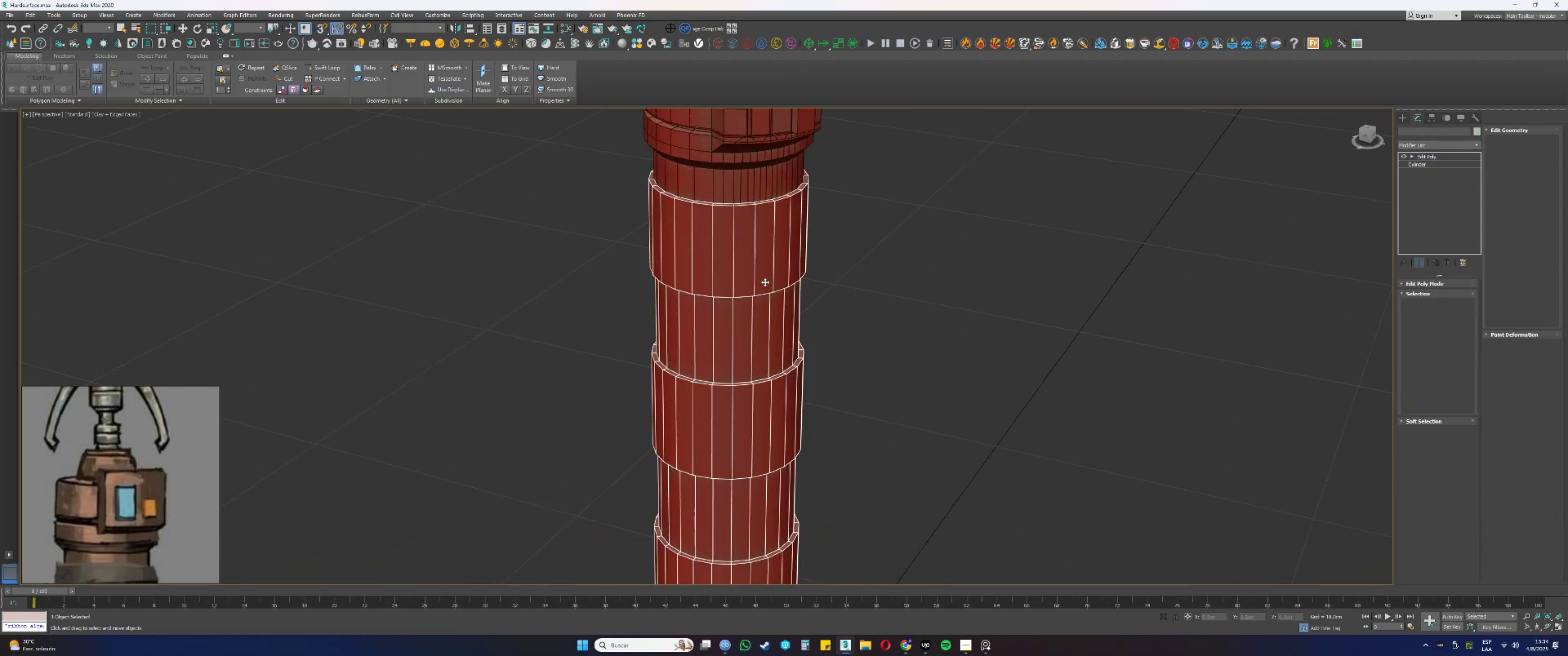 
type(zzz)
 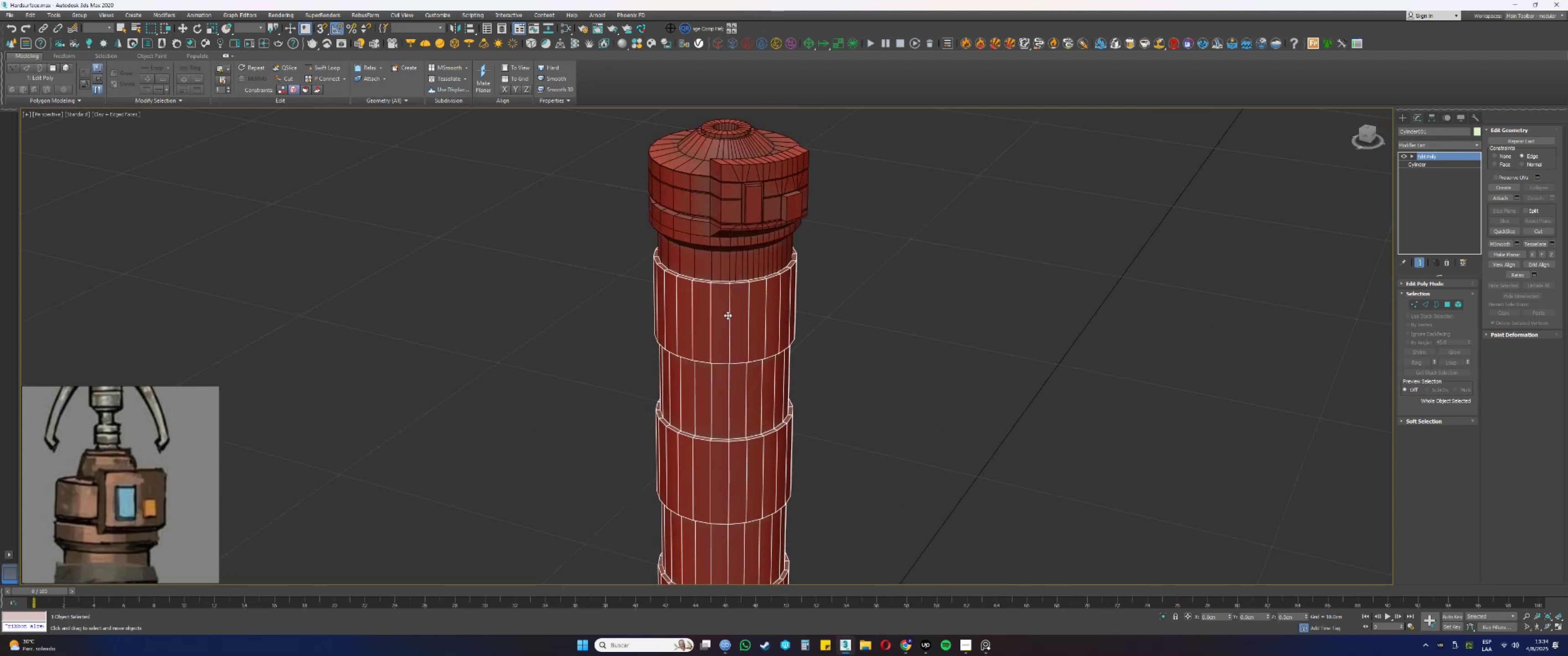 
scroll: coordinate [759, 294], scroll_direction: up, amount: 1.0
 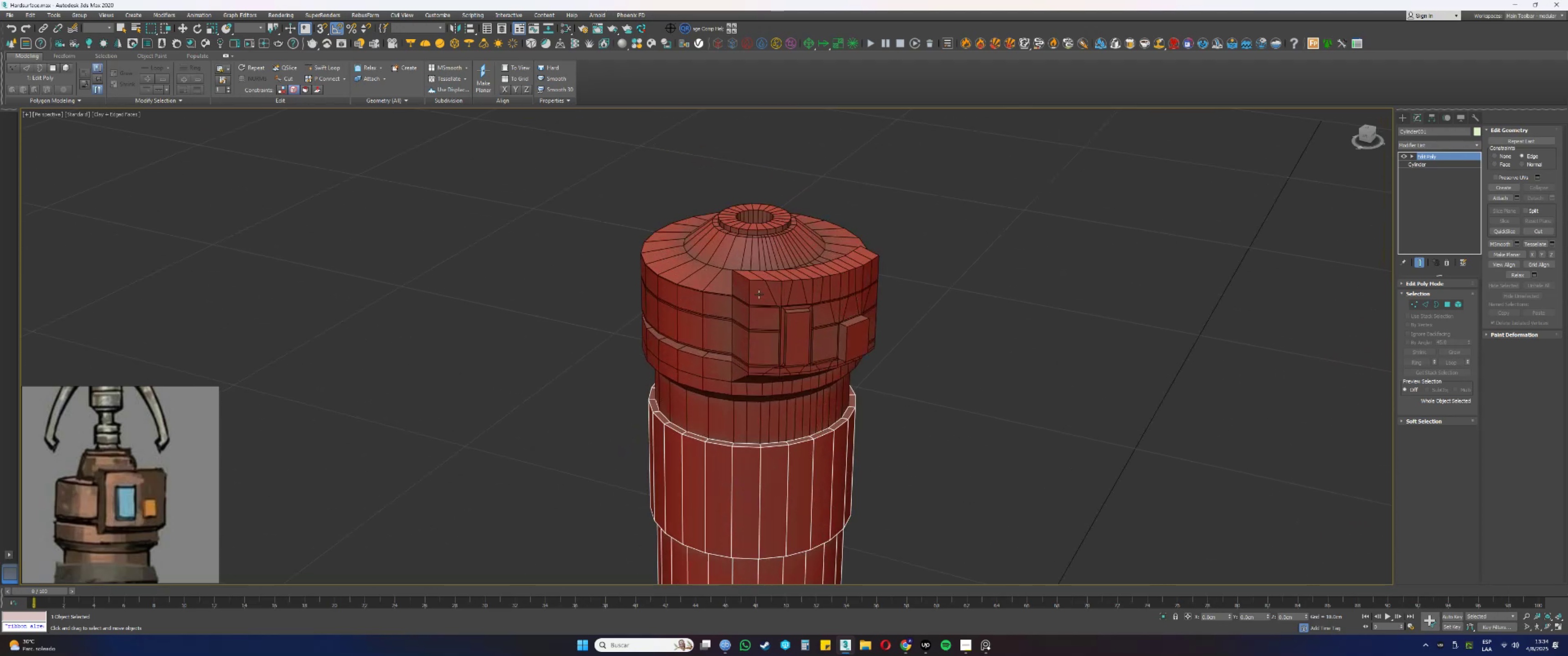 
left_click([759, 294])
 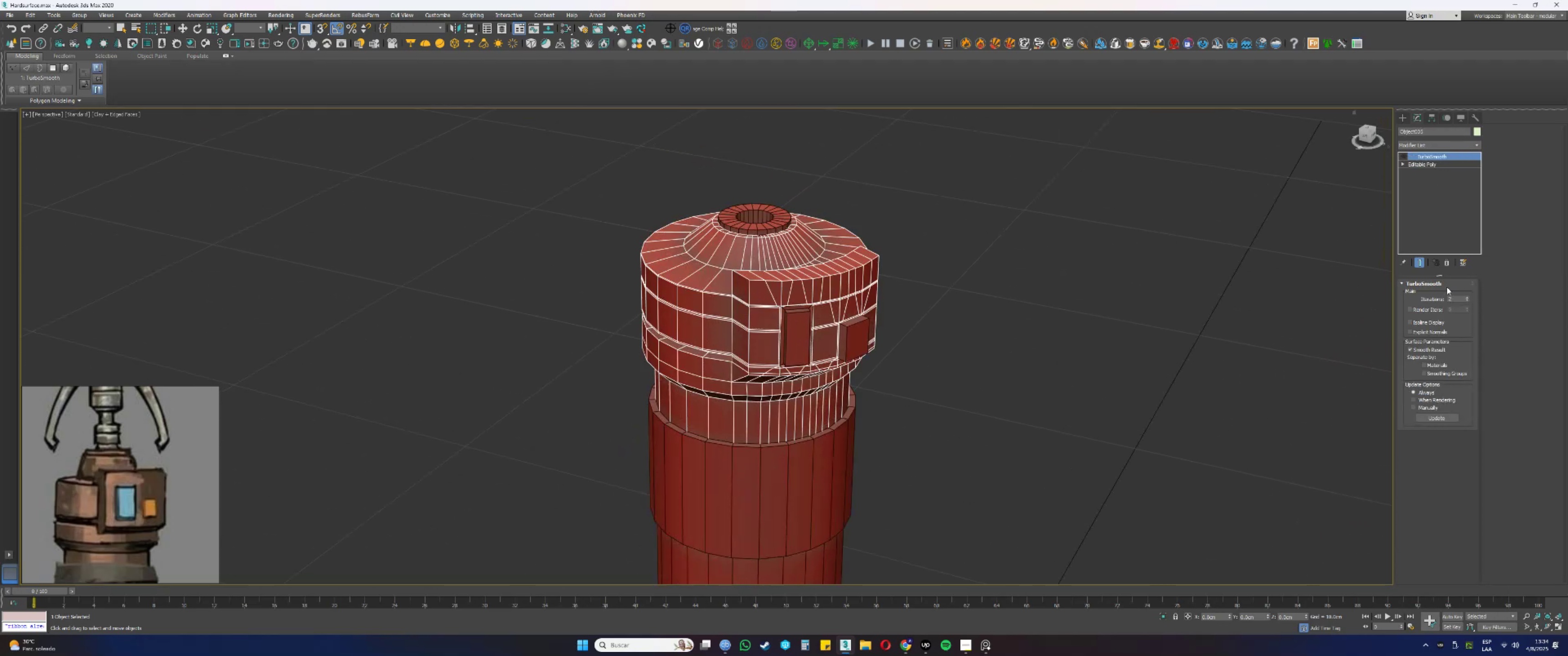 
left_click([1404, 154])
 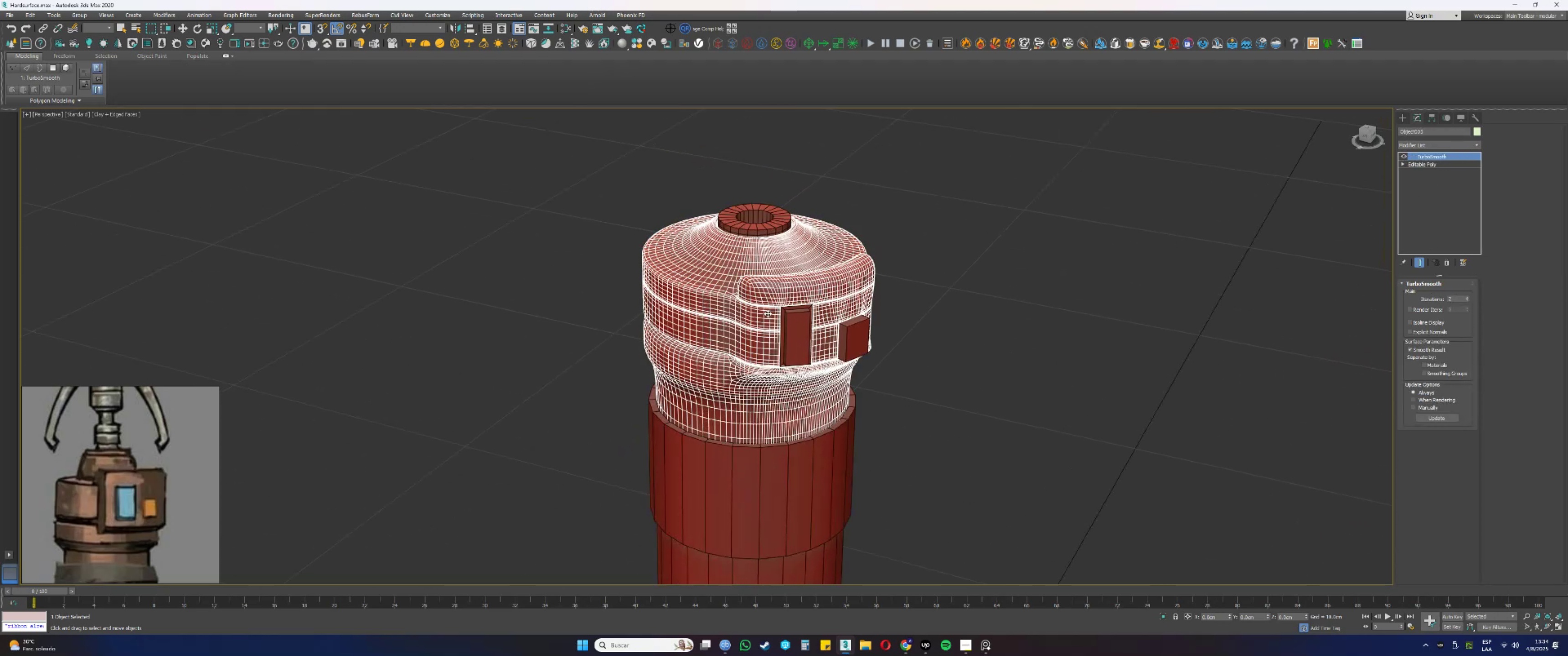 
key(F3)
 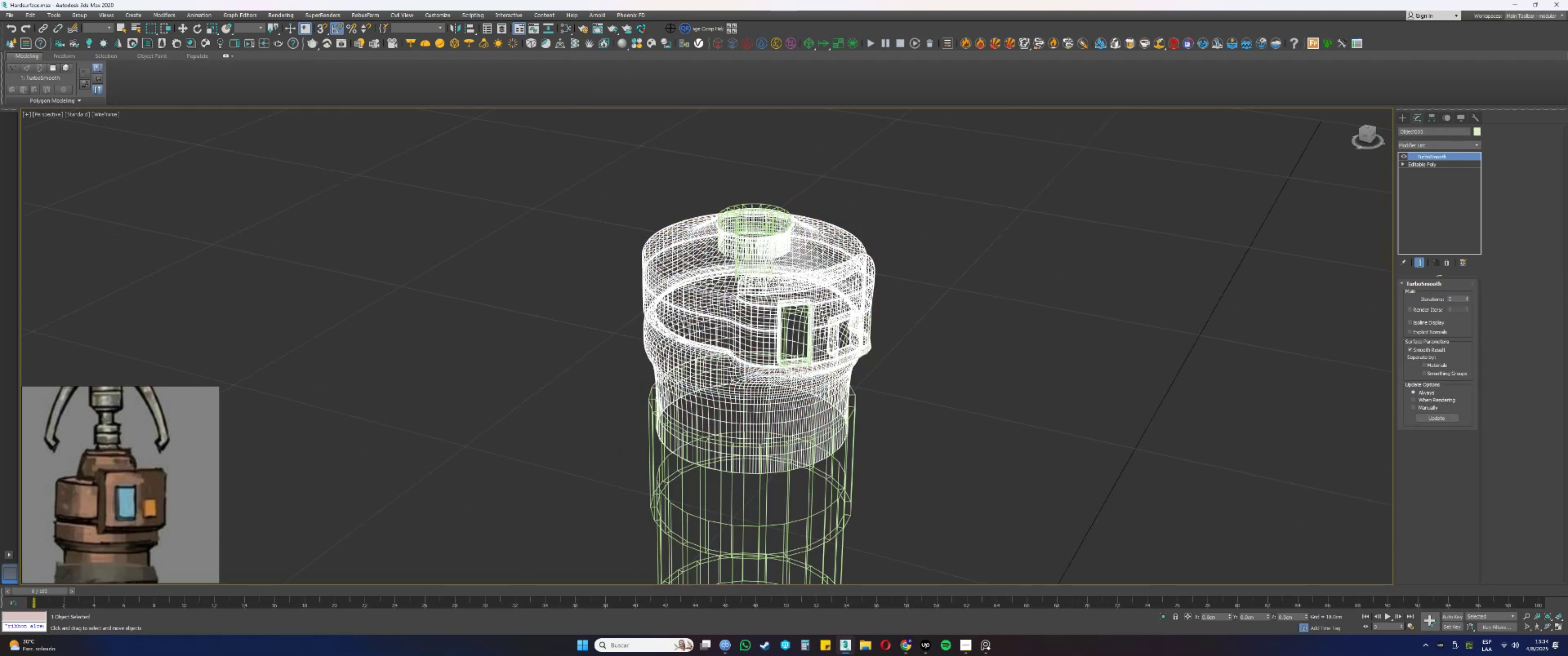 
key(F3)
 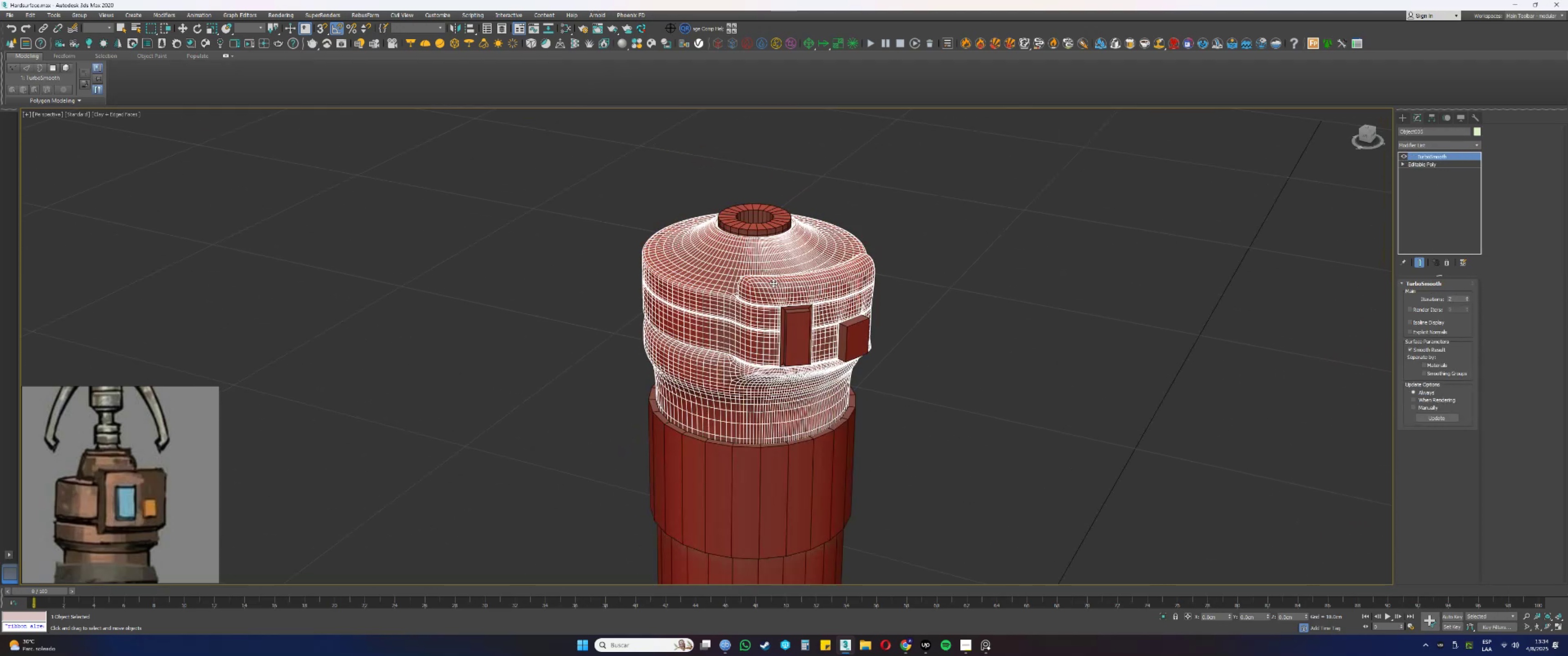 
scroll: coordinate [770, 290], scroll_direction: up, amount: 2.0
 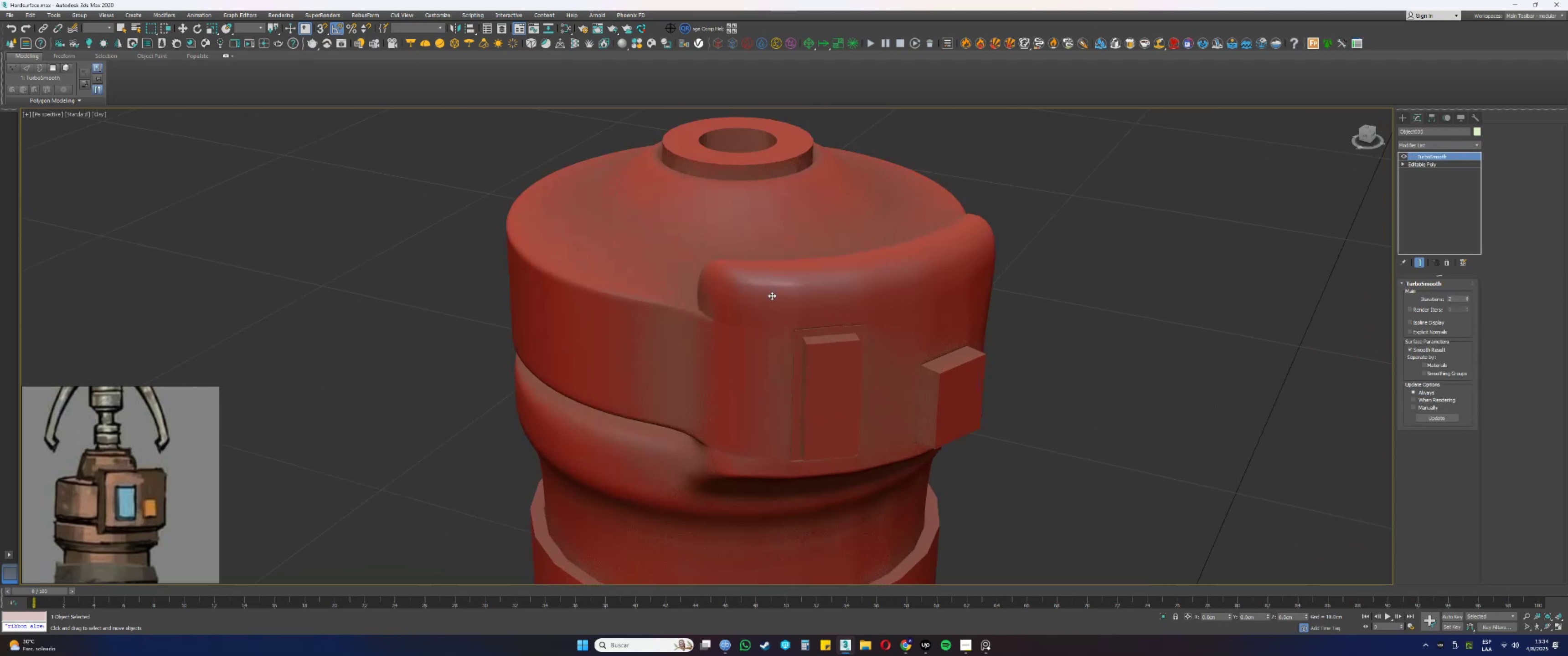 
key(F4)
 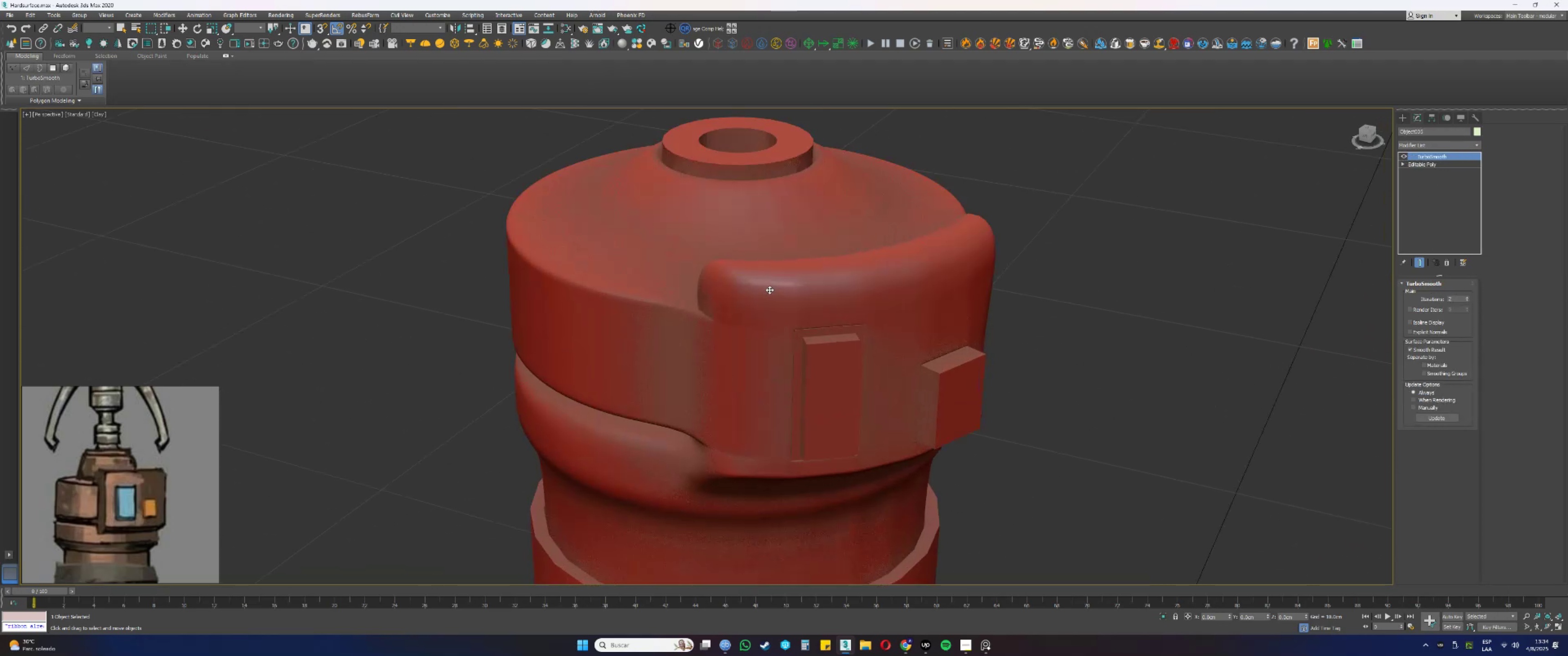 
key(Alt+AltLeft)
 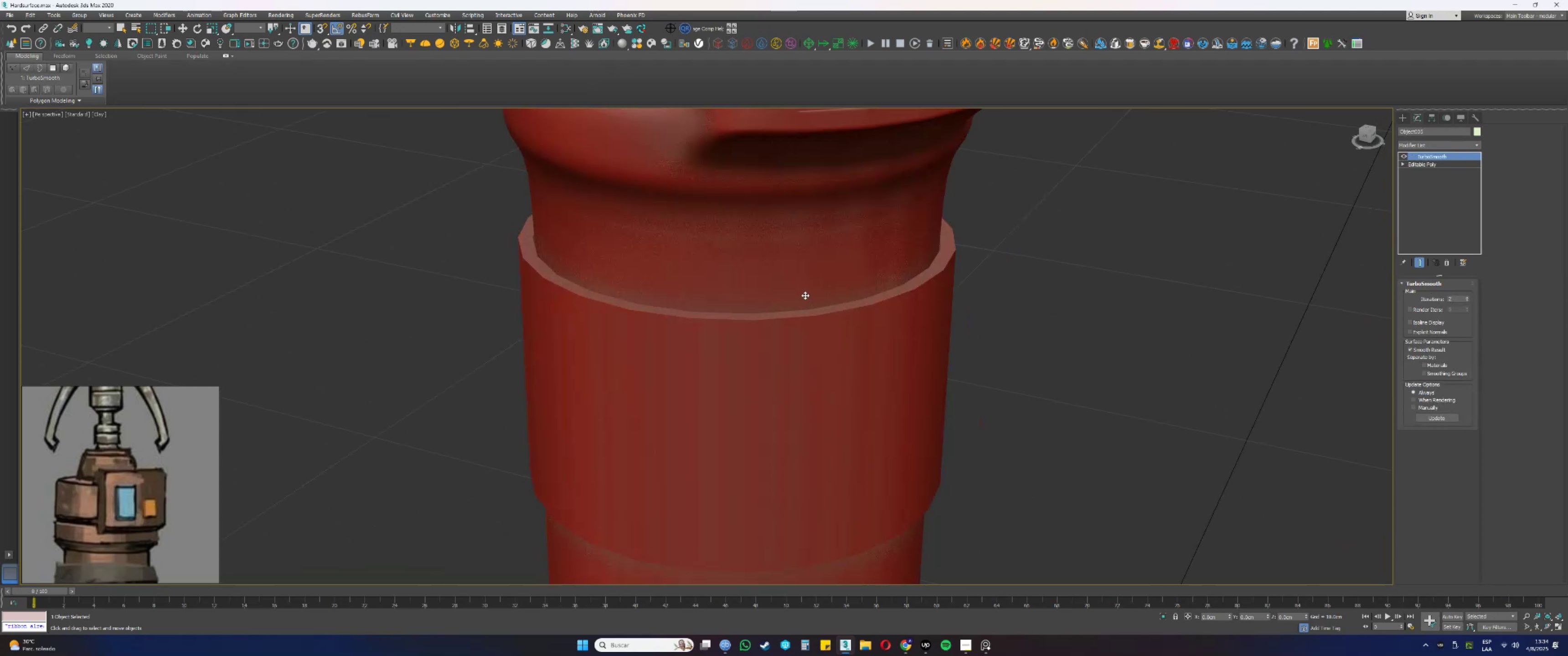 
scroll: coordinate [798, 264], scroll_direction: down, amount: 3.0
 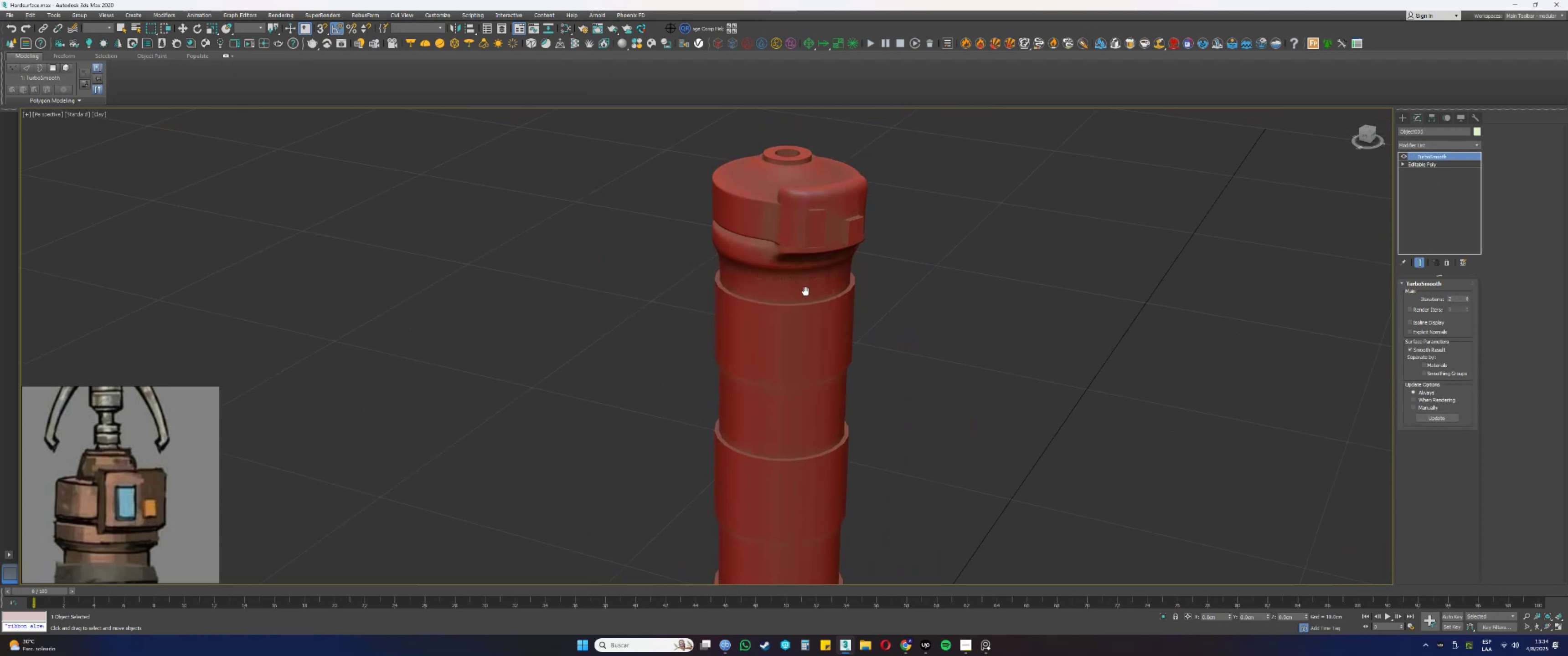 
key(Alt+AltLeft)
 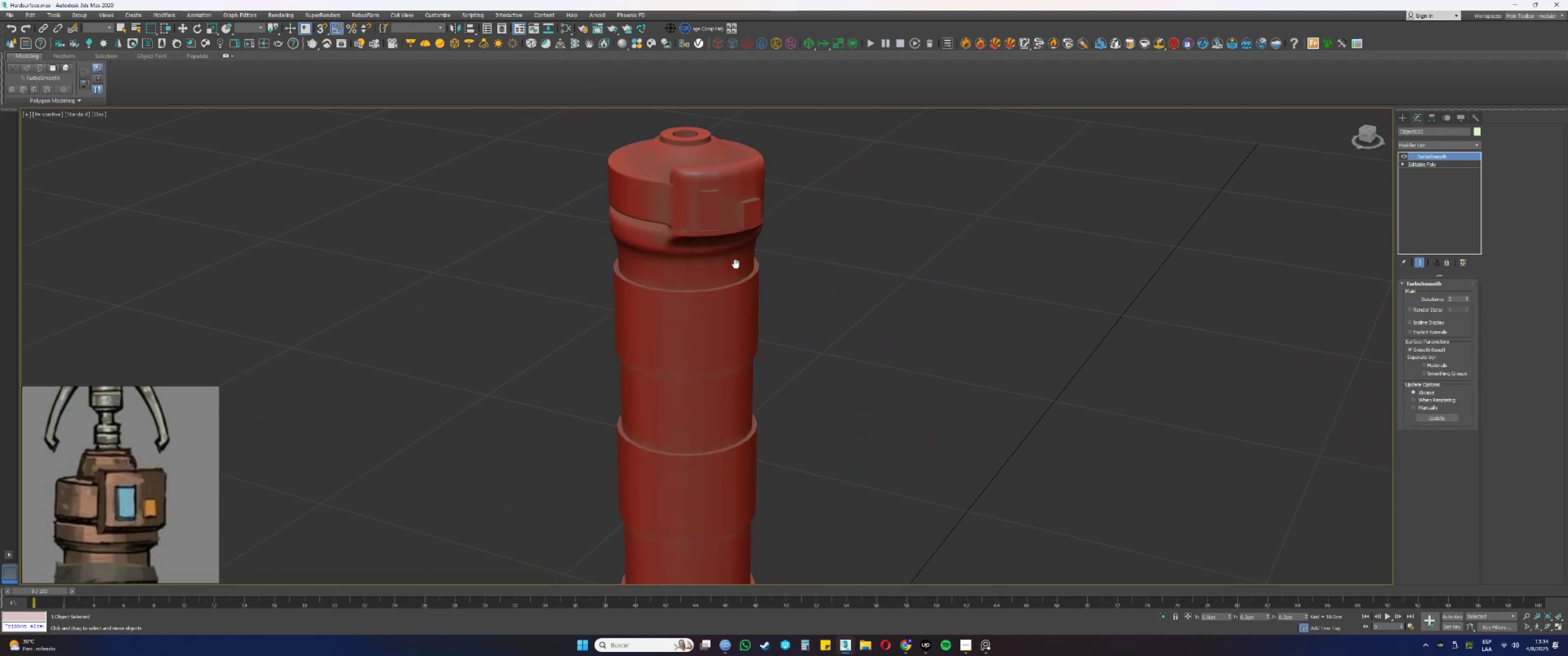 
scroll: coordinate [740, 241], scroll_direction: up, amount: 2.0
 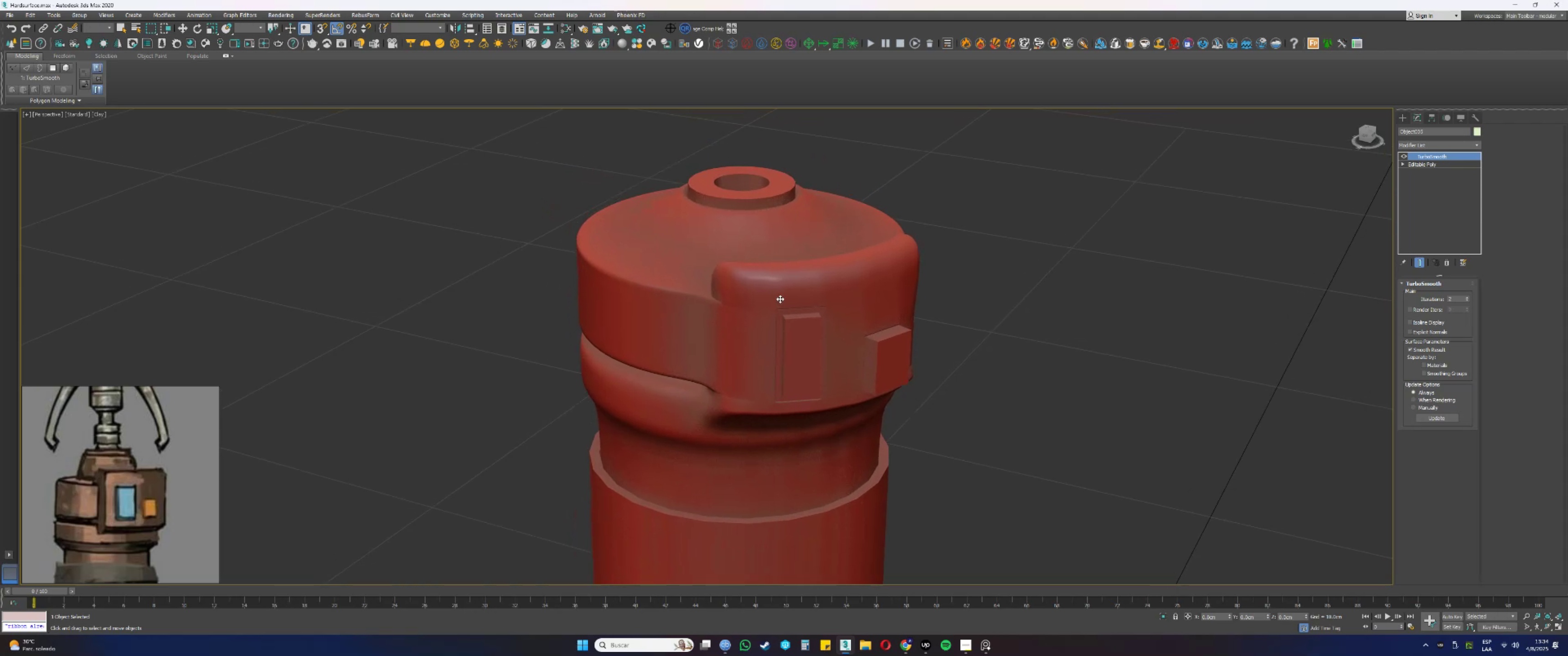 
key(F4)
 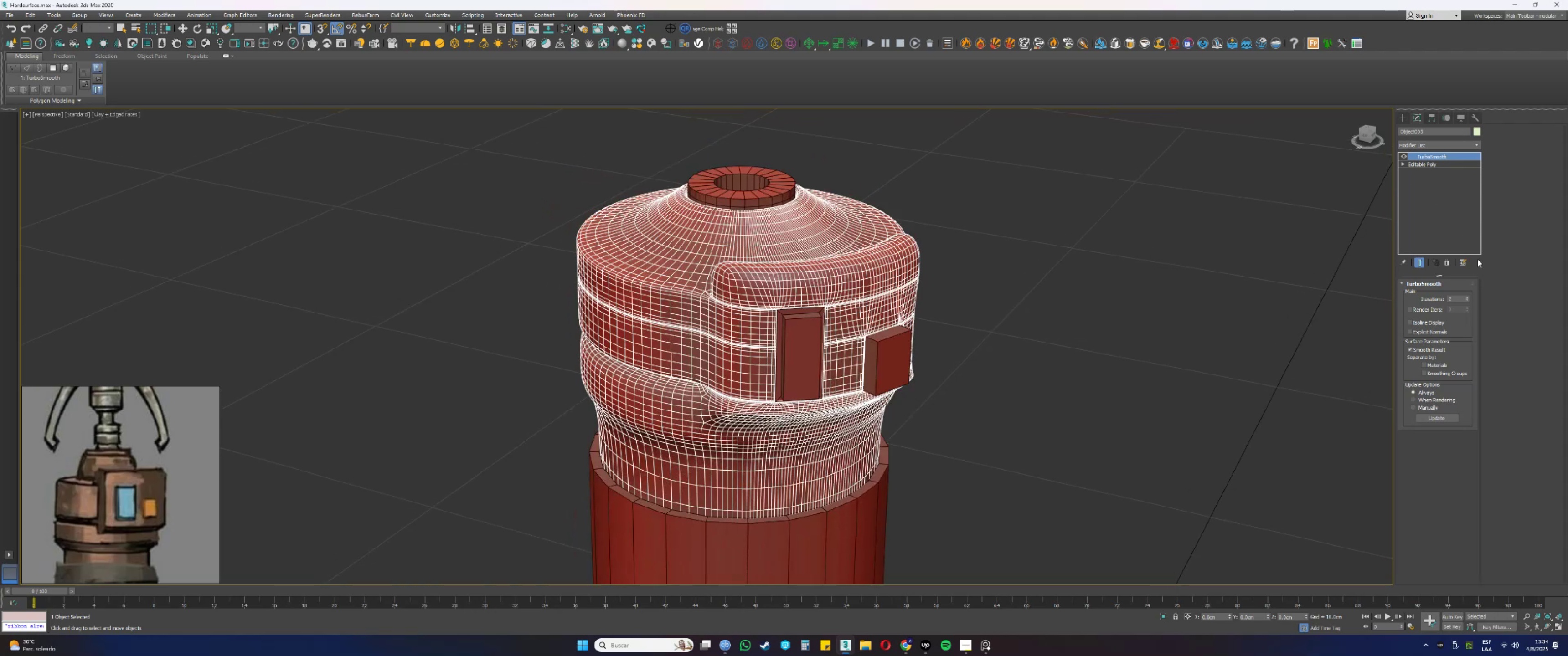 
left_click([1447, 261])
 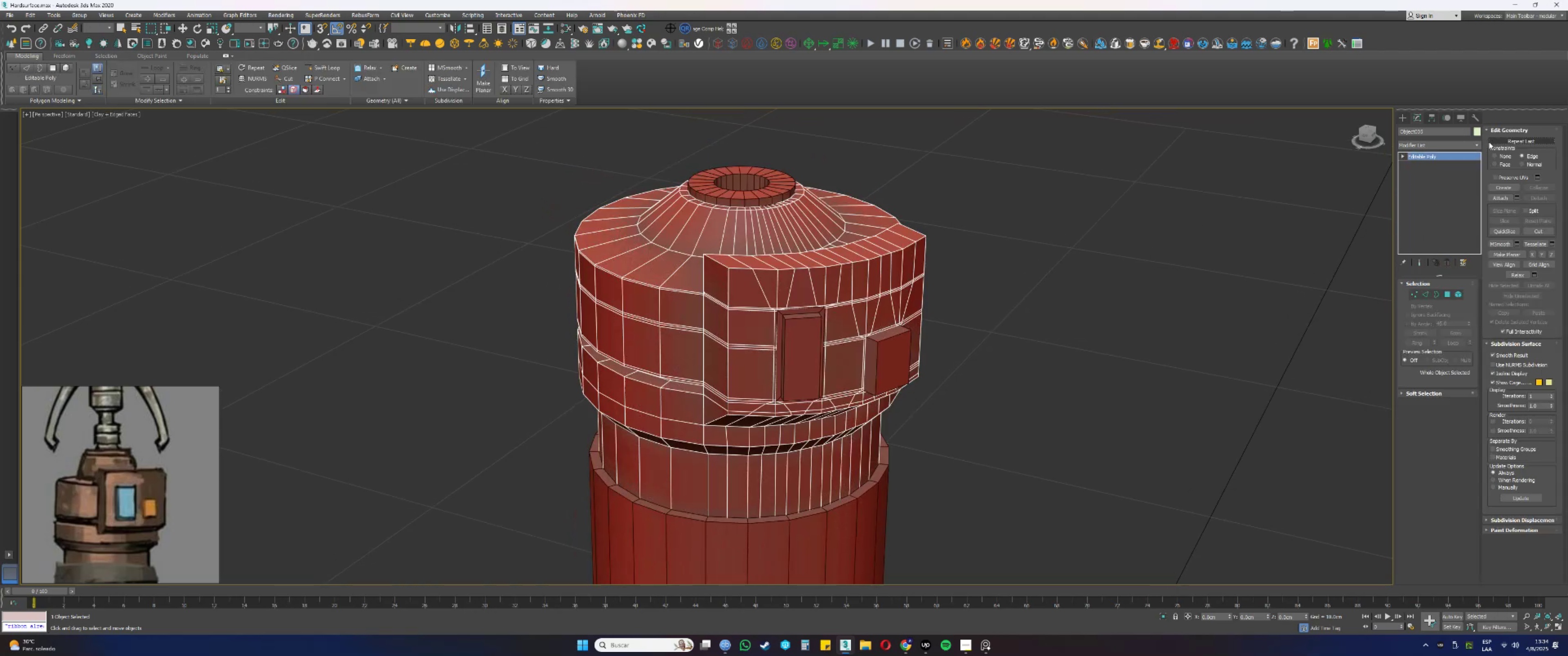 
left_click([1477, 118])
 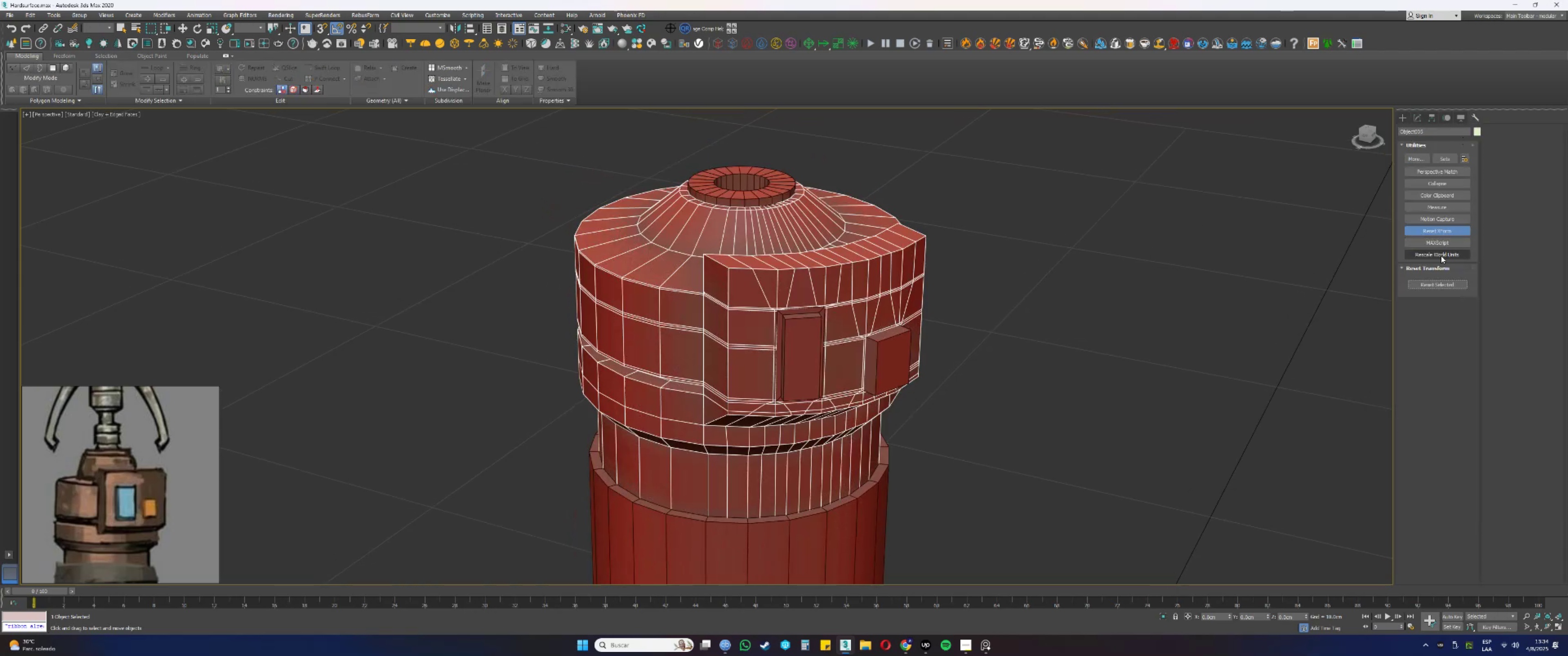 
double_click([1432, 285])
 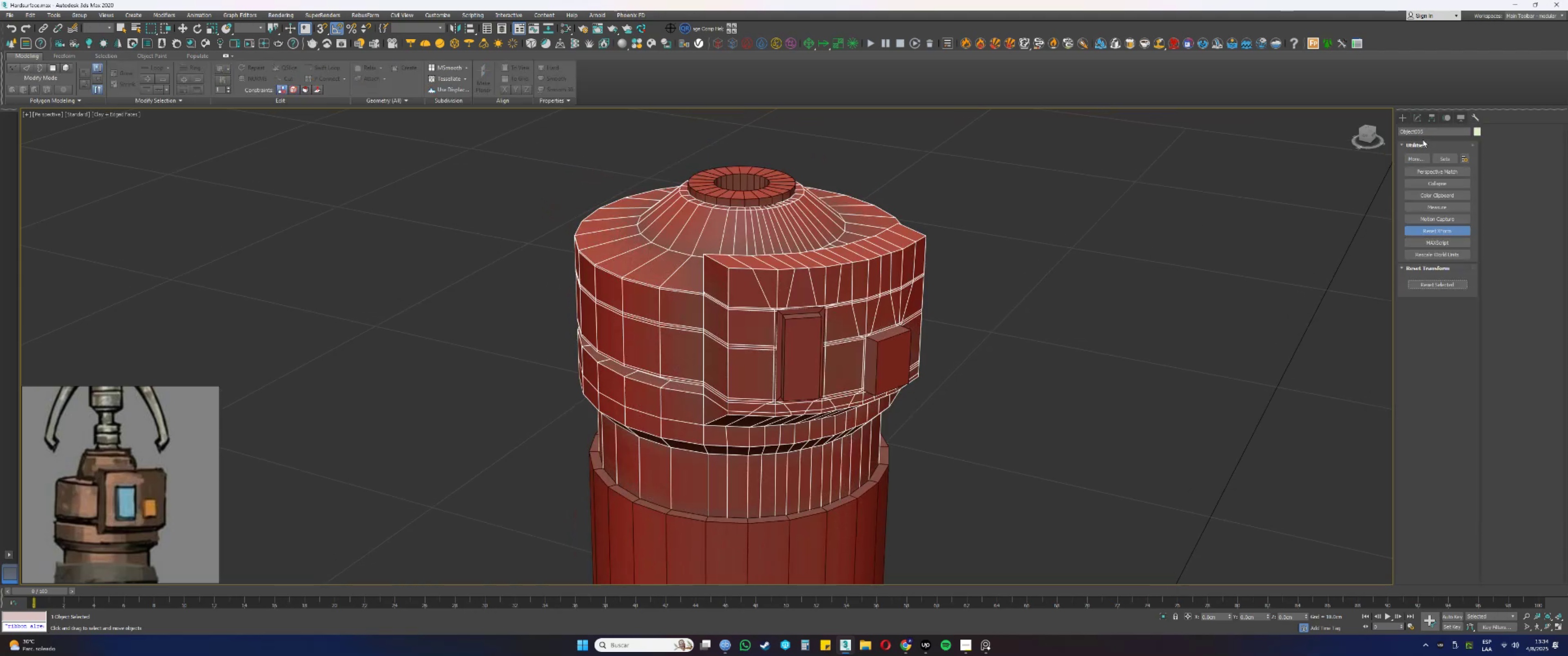 
left_click([1419, 123])
 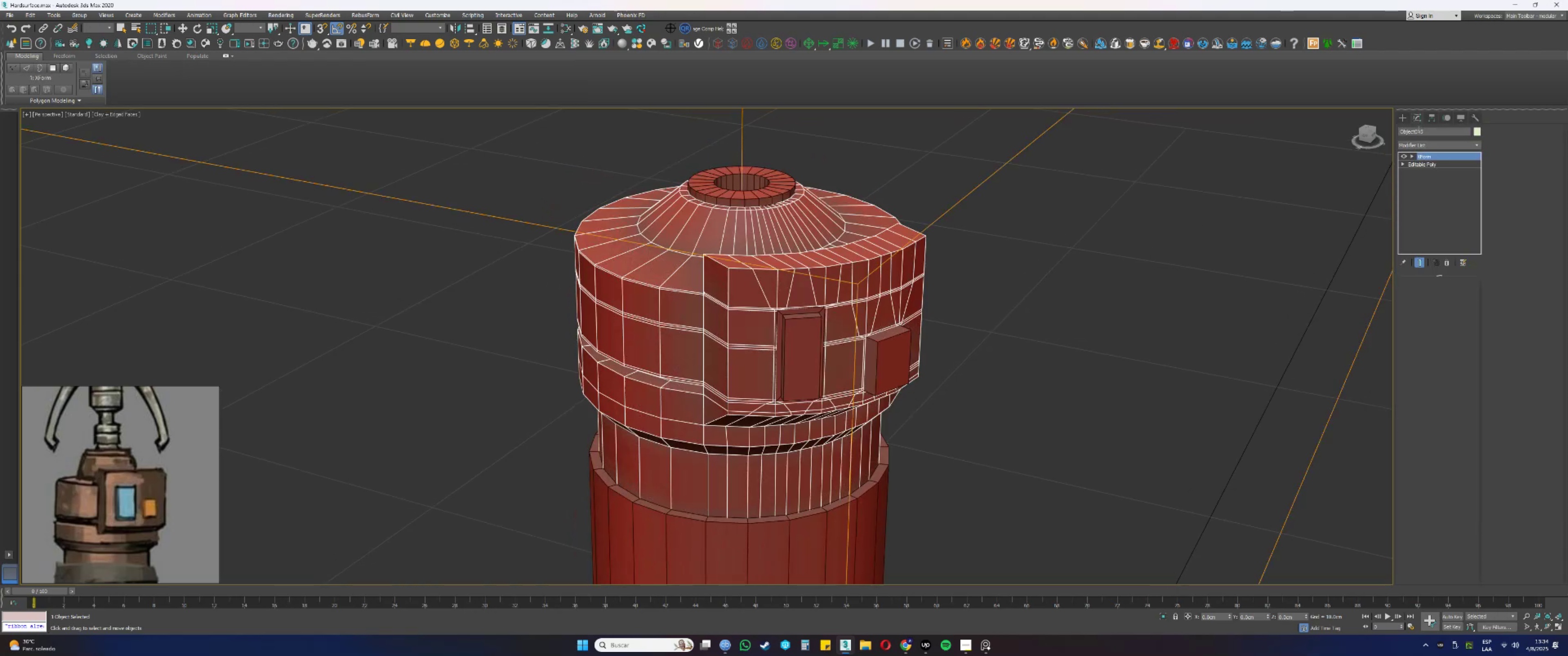 
right_click([1432, 208])
 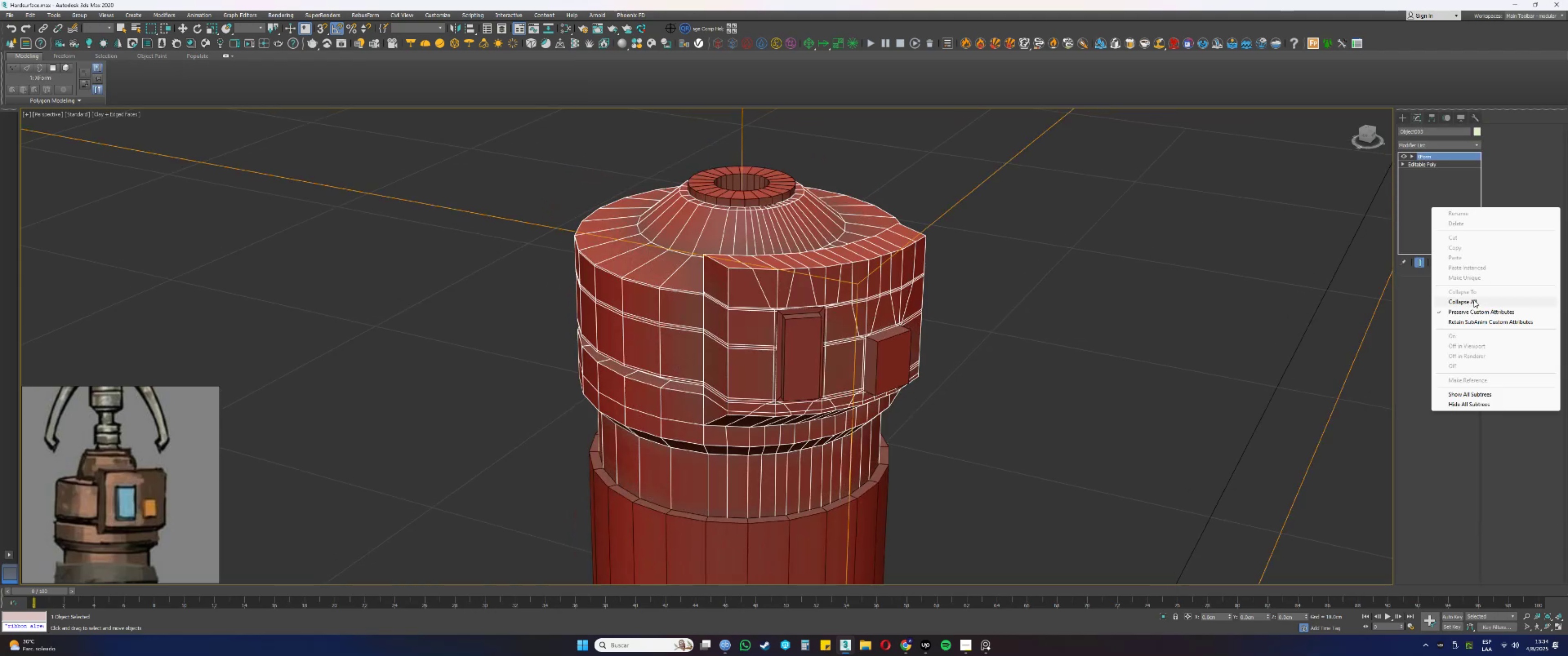 
left_click([1470, 300])
 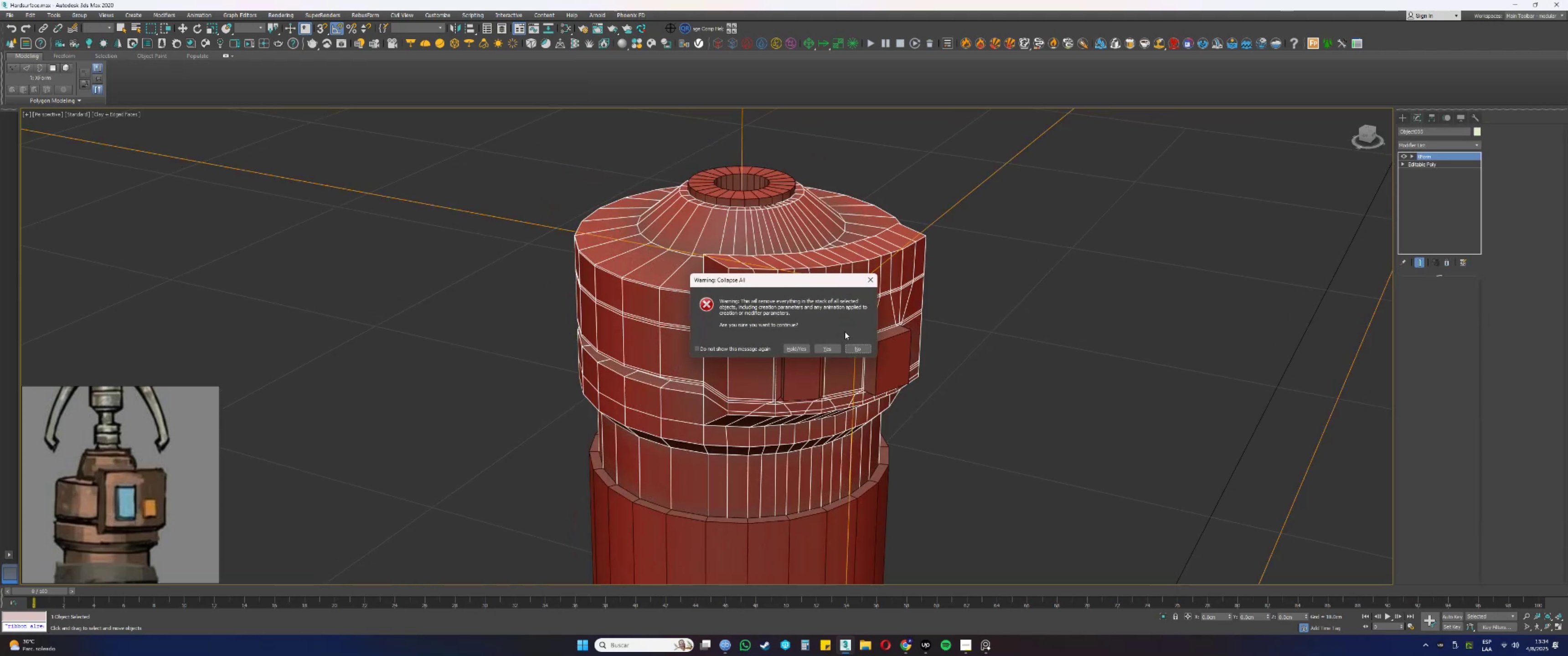 
left_click([830, 348])
 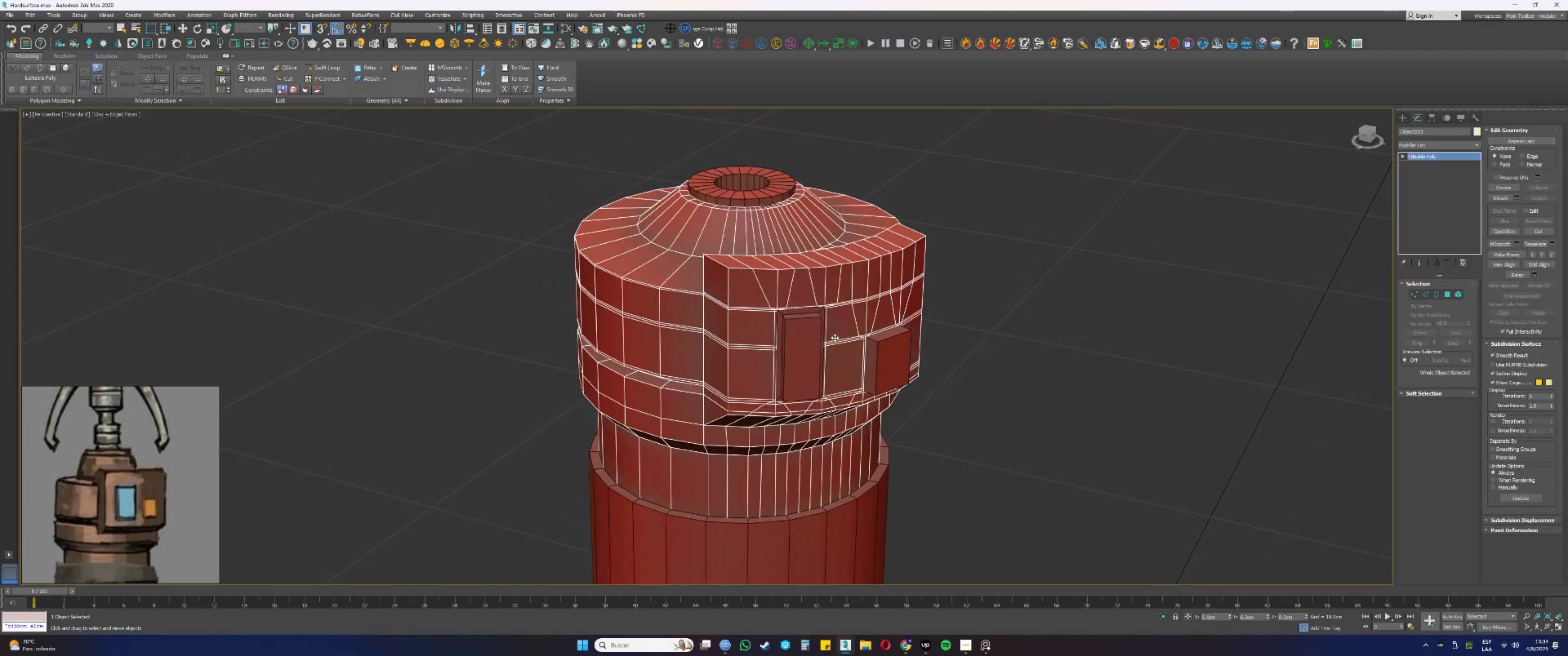 
type(zzzzzzzzw)
 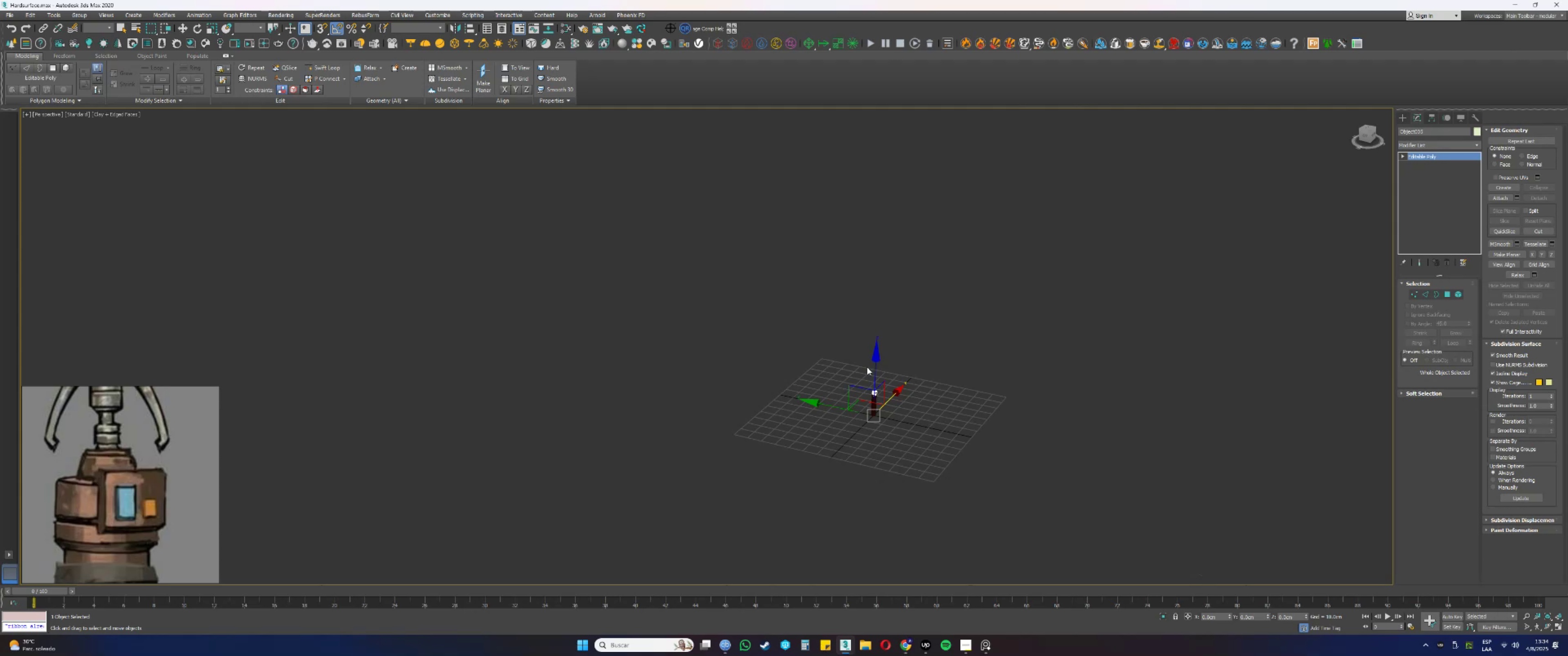 
scroll: coordinate [827, 326], scroll_direction: down, amount: 3.0
 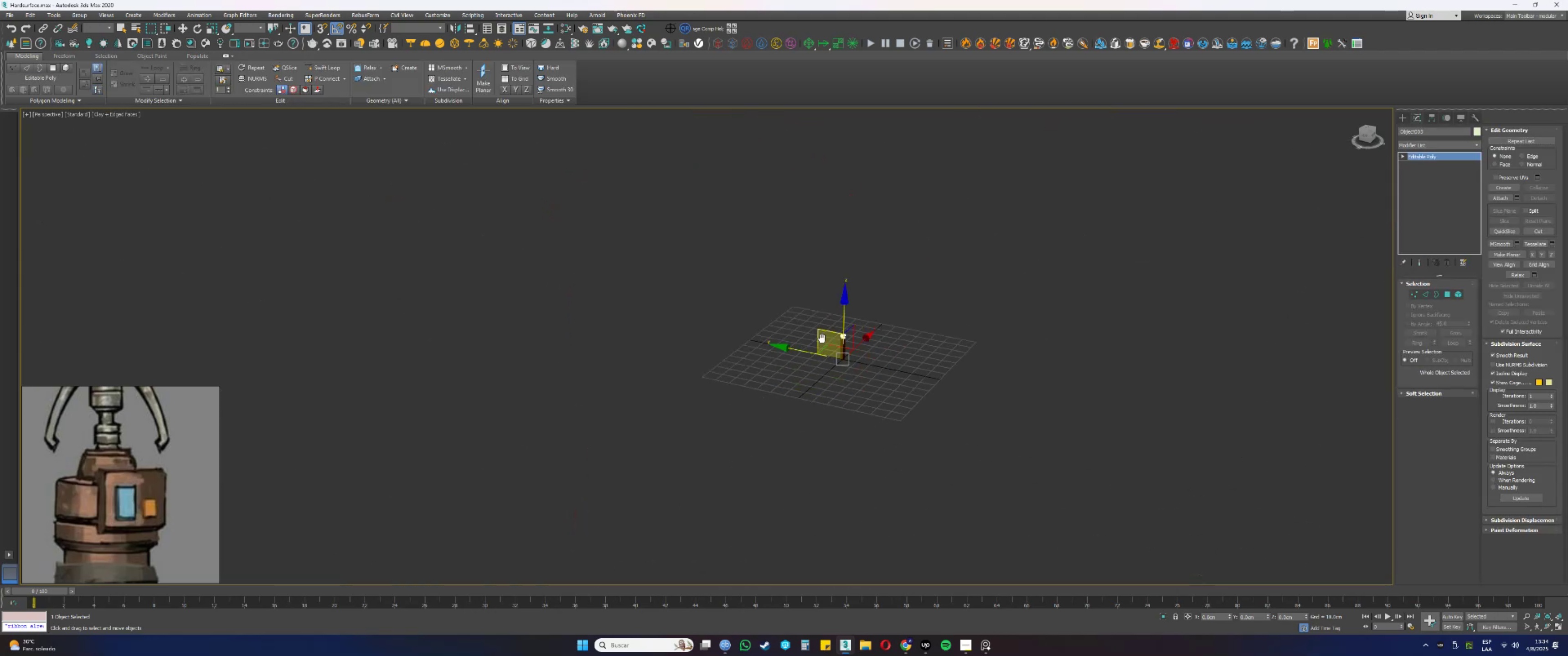 
scroll: coordinate [836, 358], scroll_direction: up, amount: 4.0
 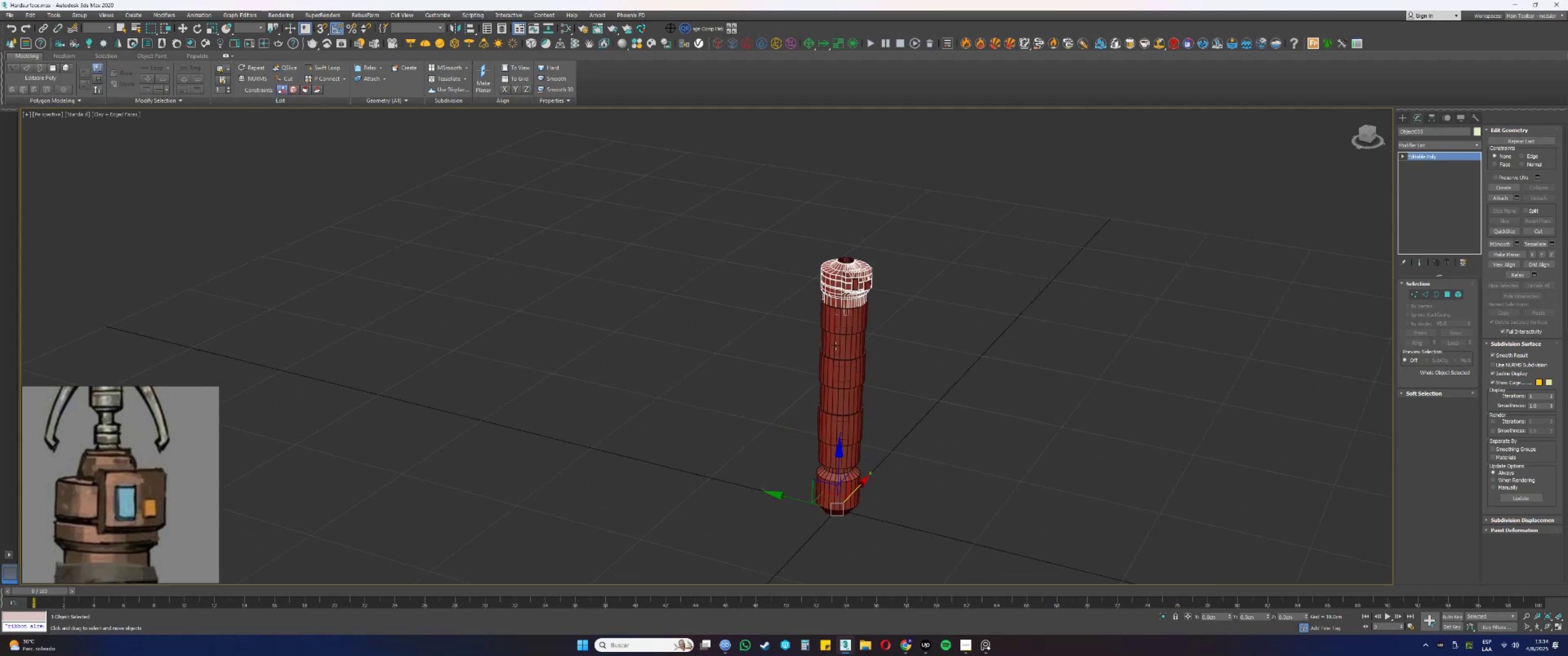 
left_click([847, 351])
 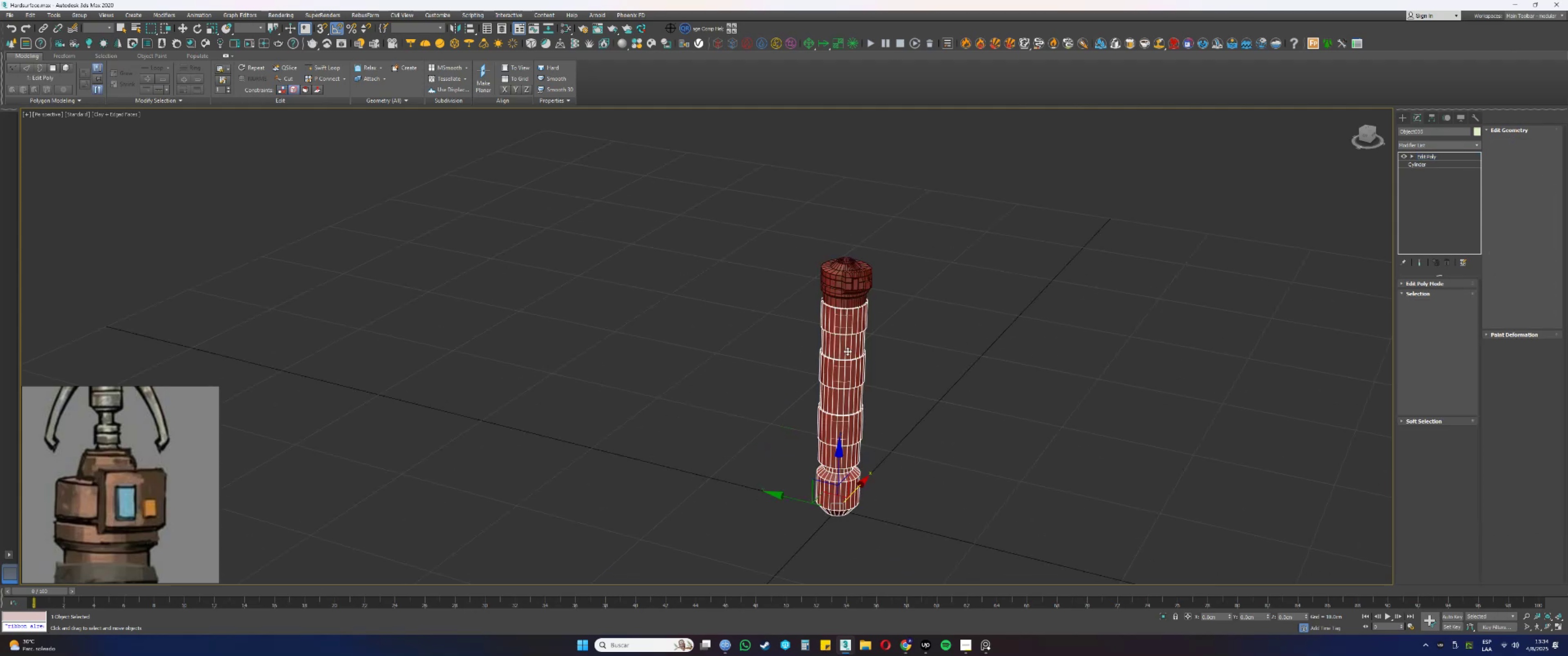 
type(zzz)
 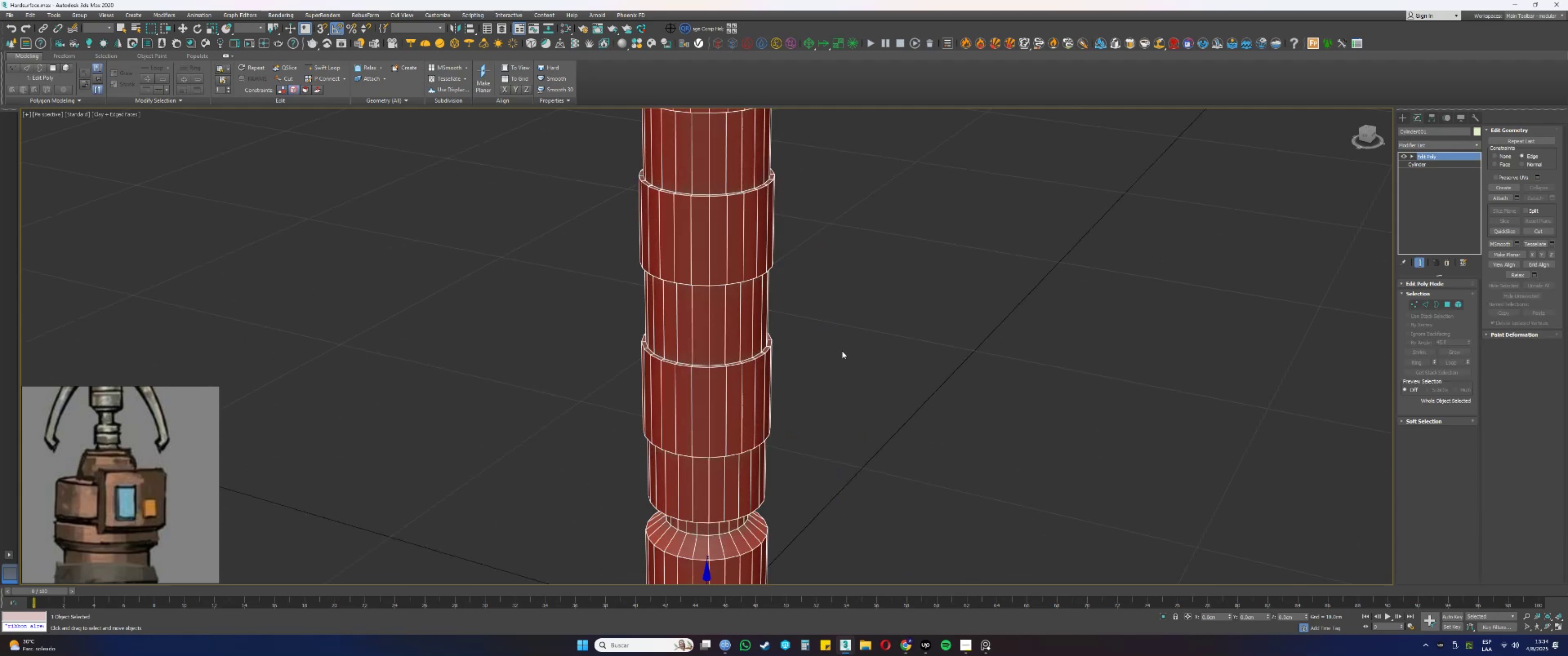 
scroll: coordinate [799, 343], scroll_direction: down, amount: 1.0
 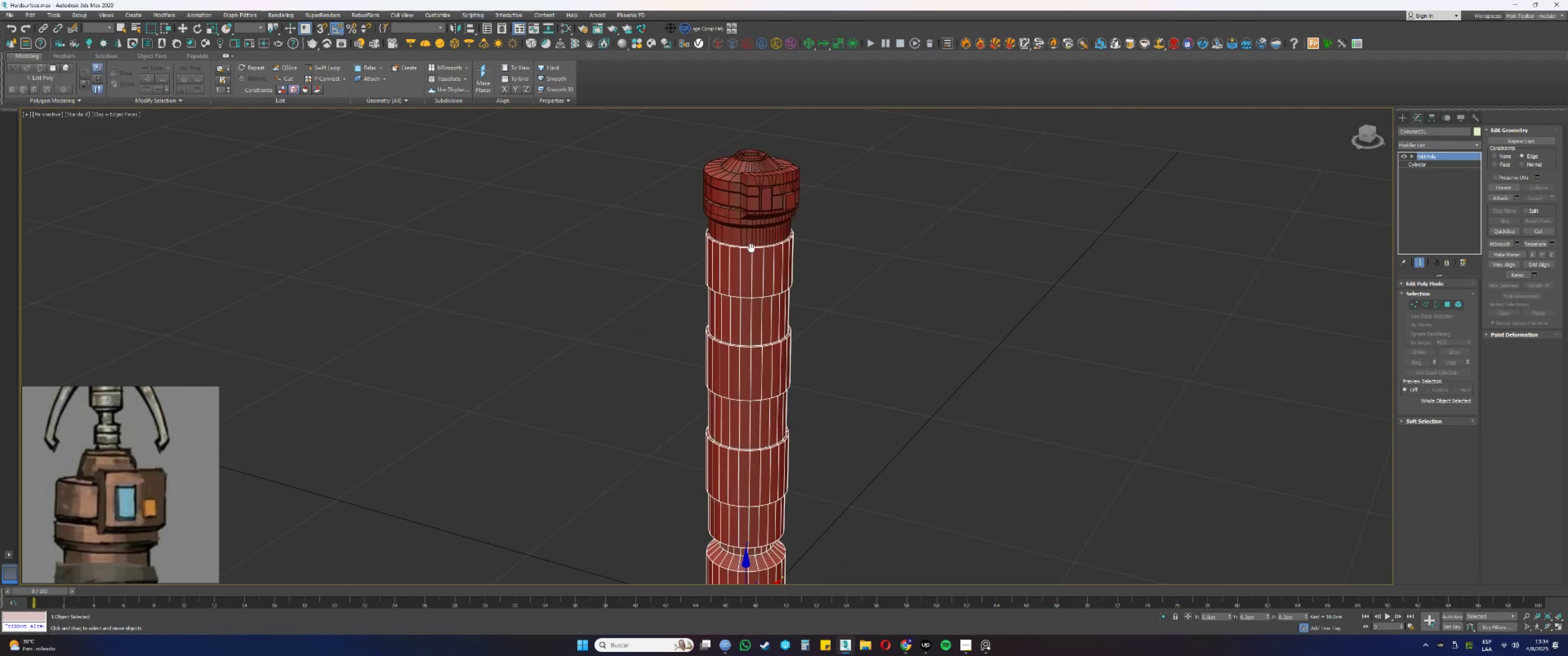 
scroll: coordinate [760, 299], scroll_direction: up, amount: 2.0
 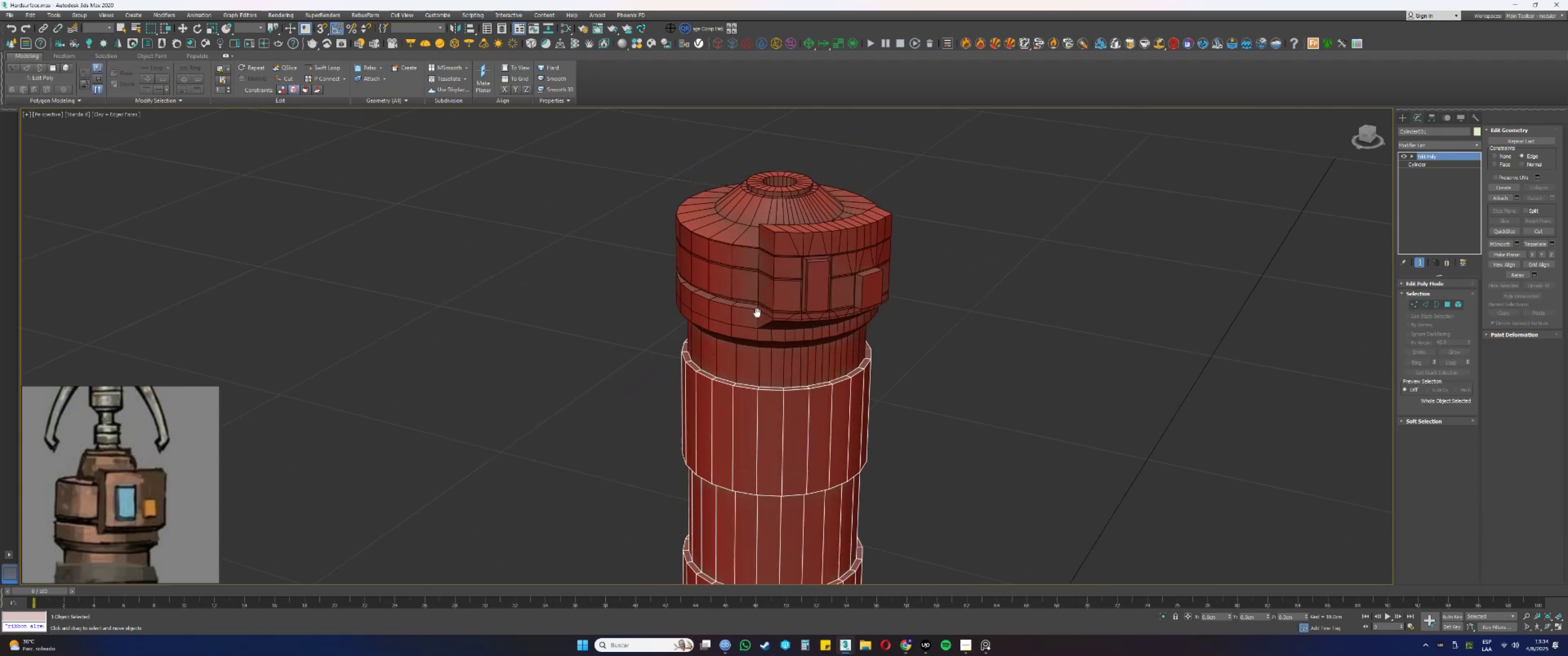 
left_click([794, 313])
 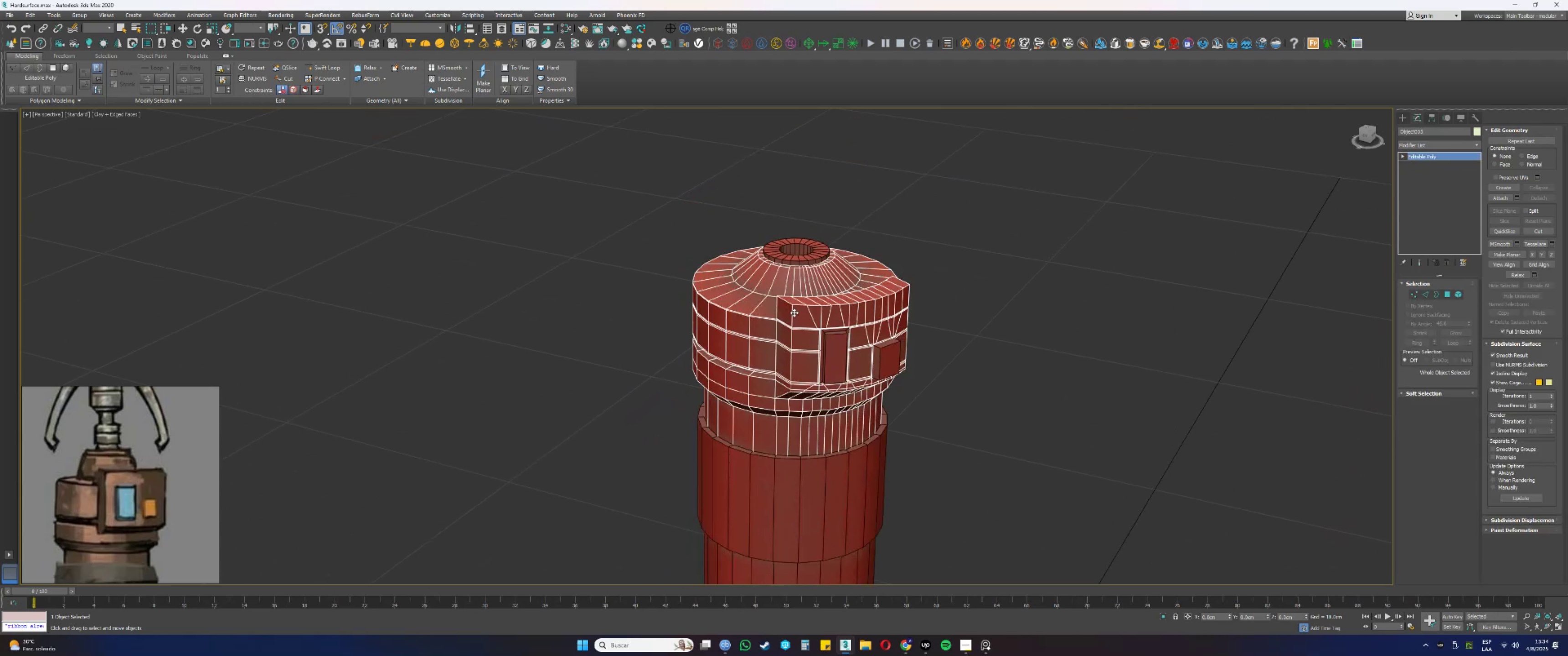 
scroll: coordinate [794, 312], scroll_direction: up, amount: 1.0
 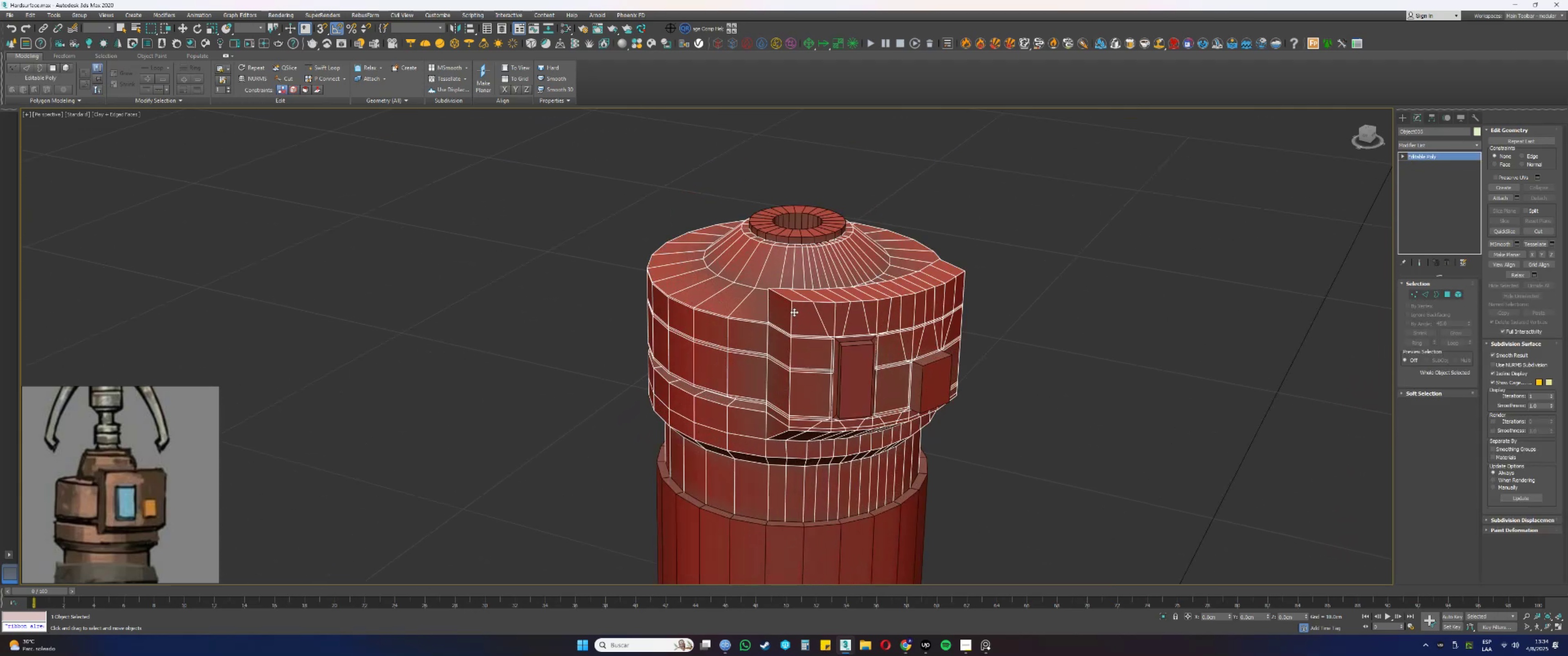 
key(F3)
 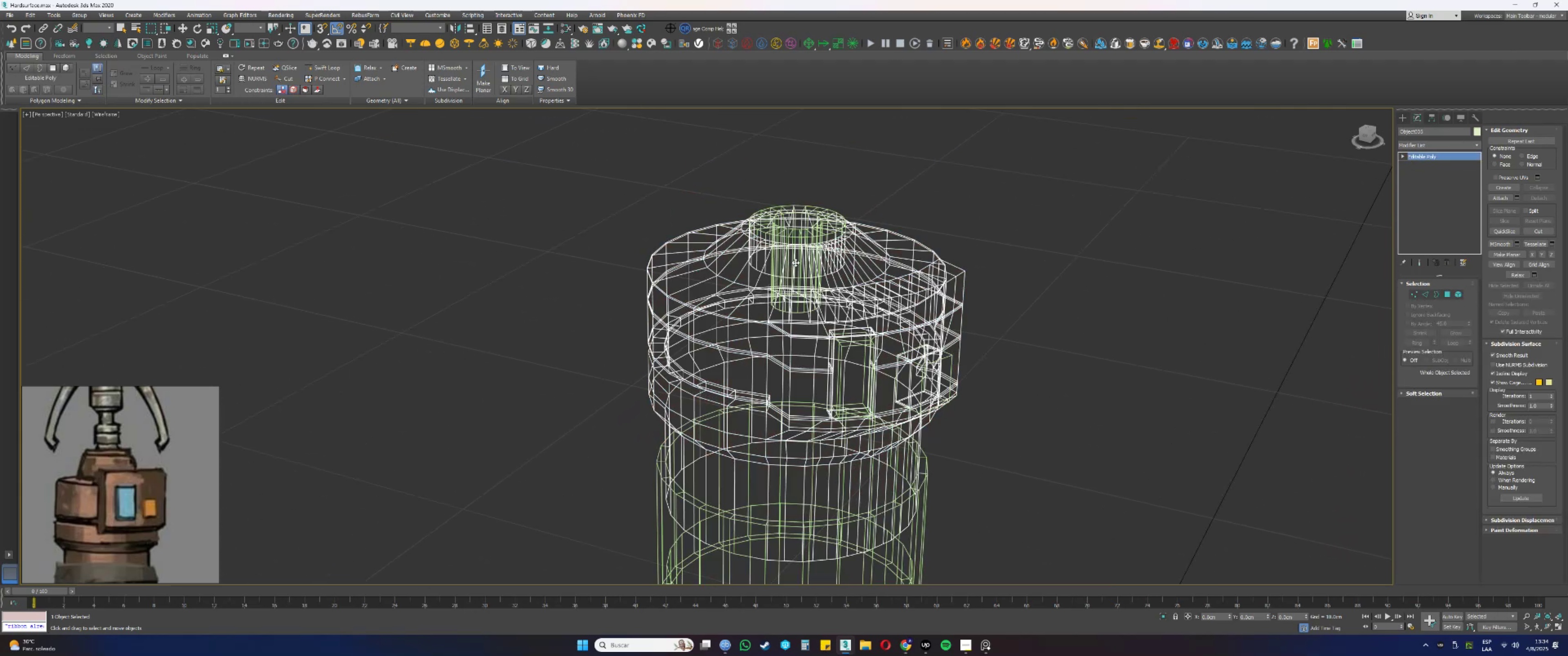 
scroll: coordinate [822, 246], scroll_direction: up, amount: 2.0
 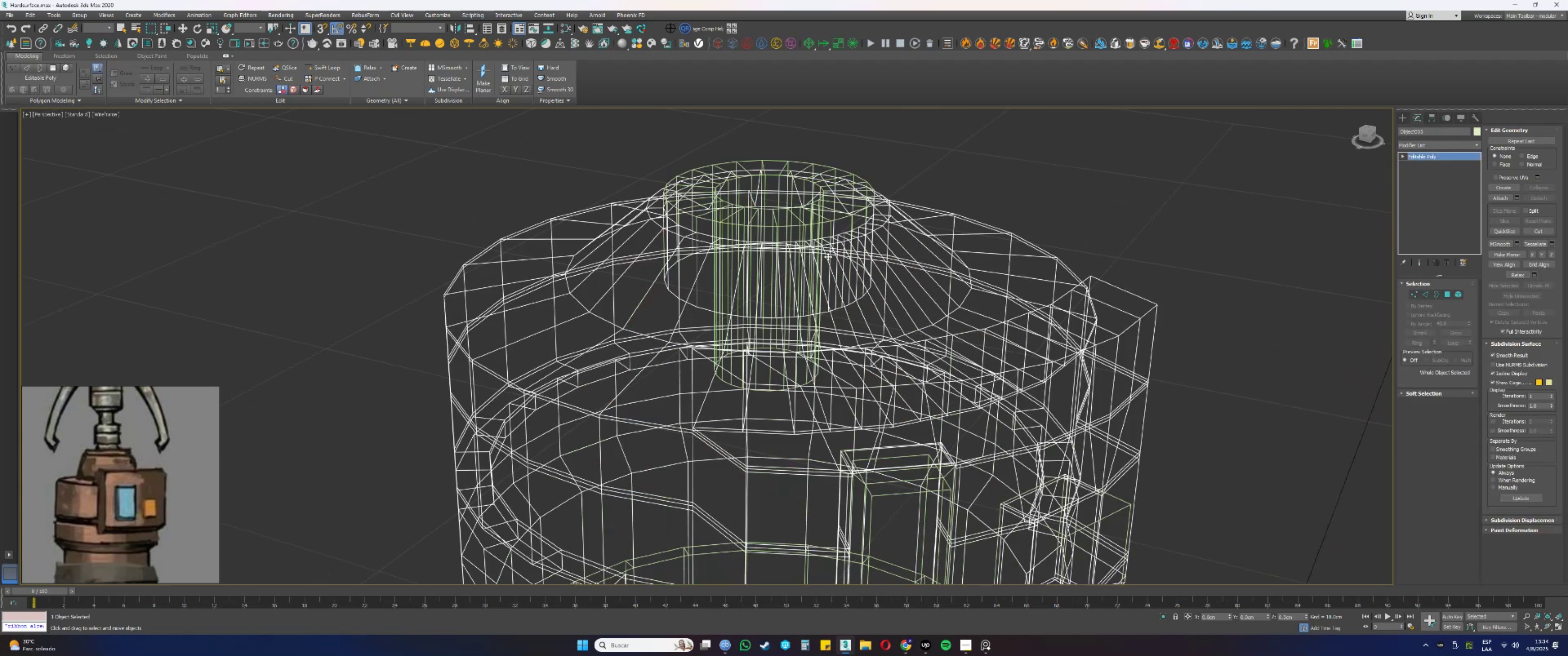 
key(3)
 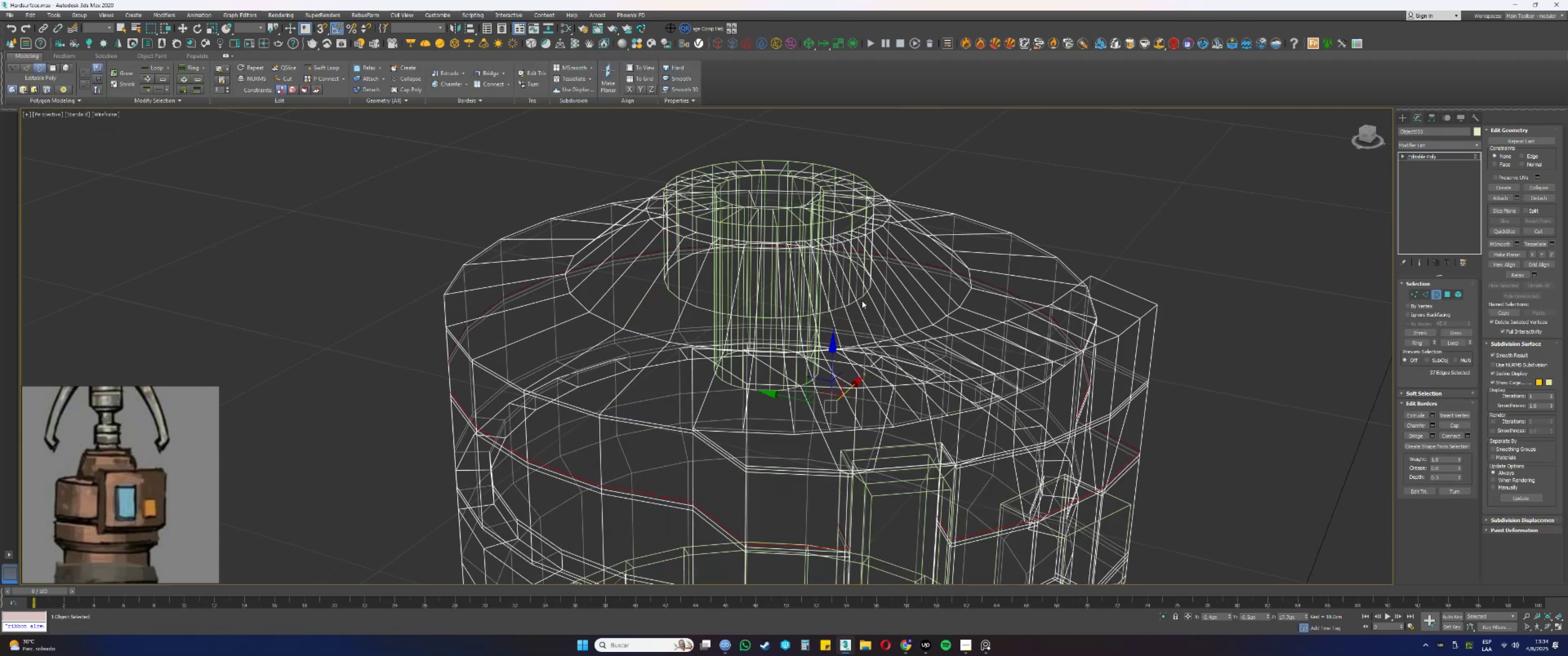 
left_click_drag(start_coordinate=[872, 311], to_coordinate=[819, 187])
 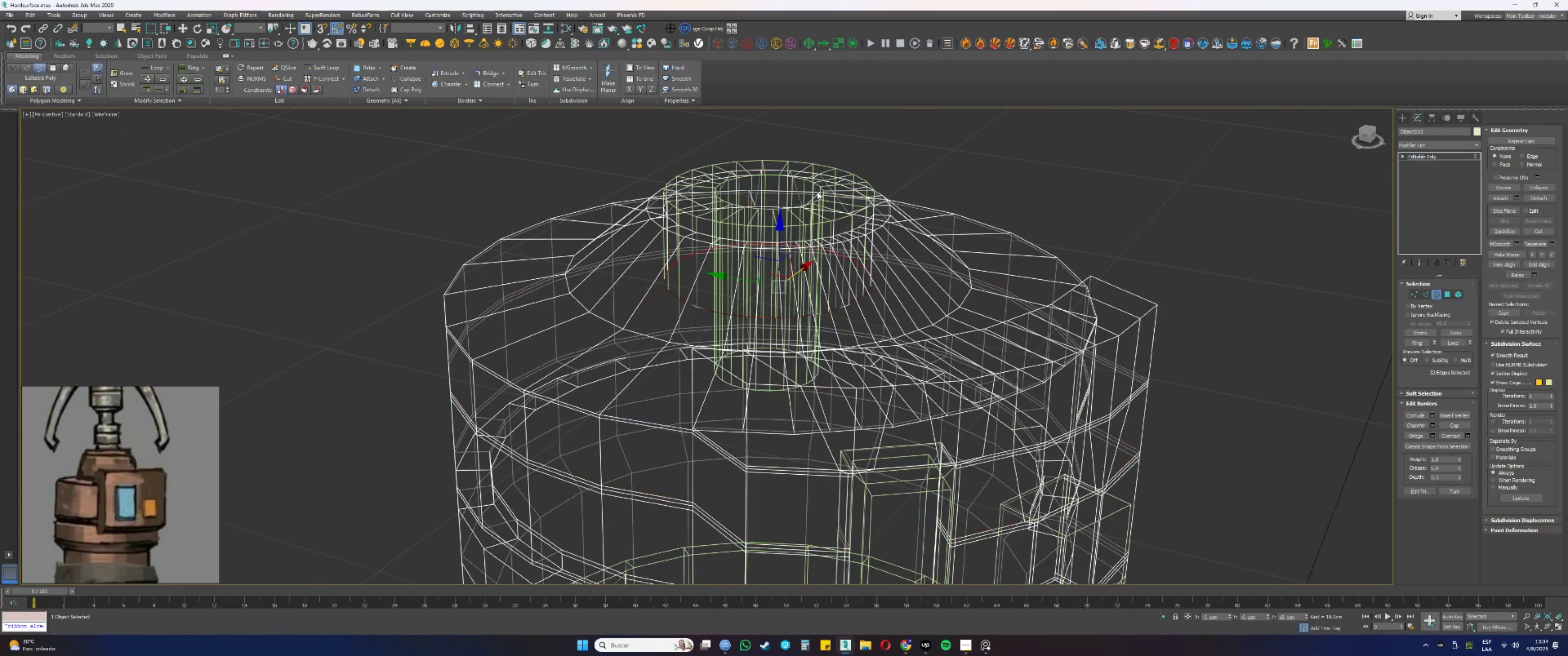 
hold_key(key=AltLeft, duration=0.74)
 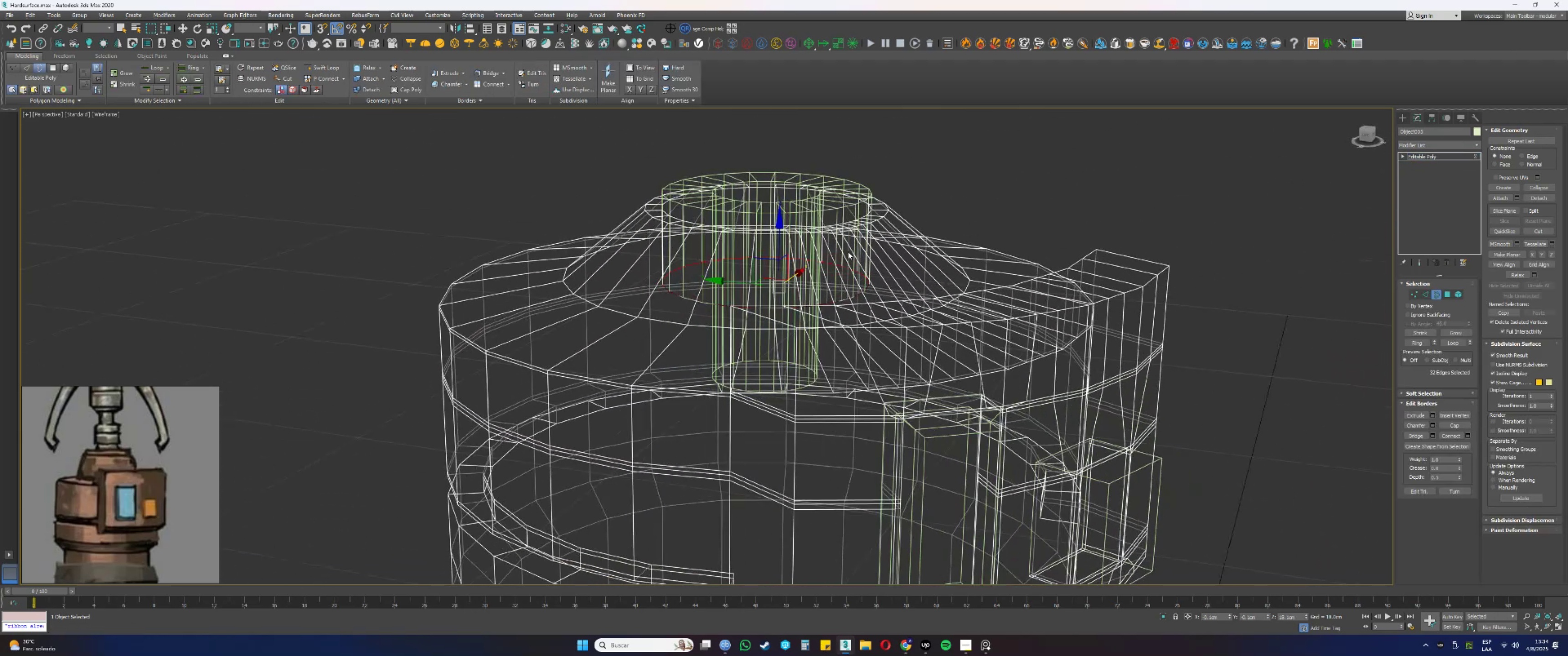 
key(F3)
 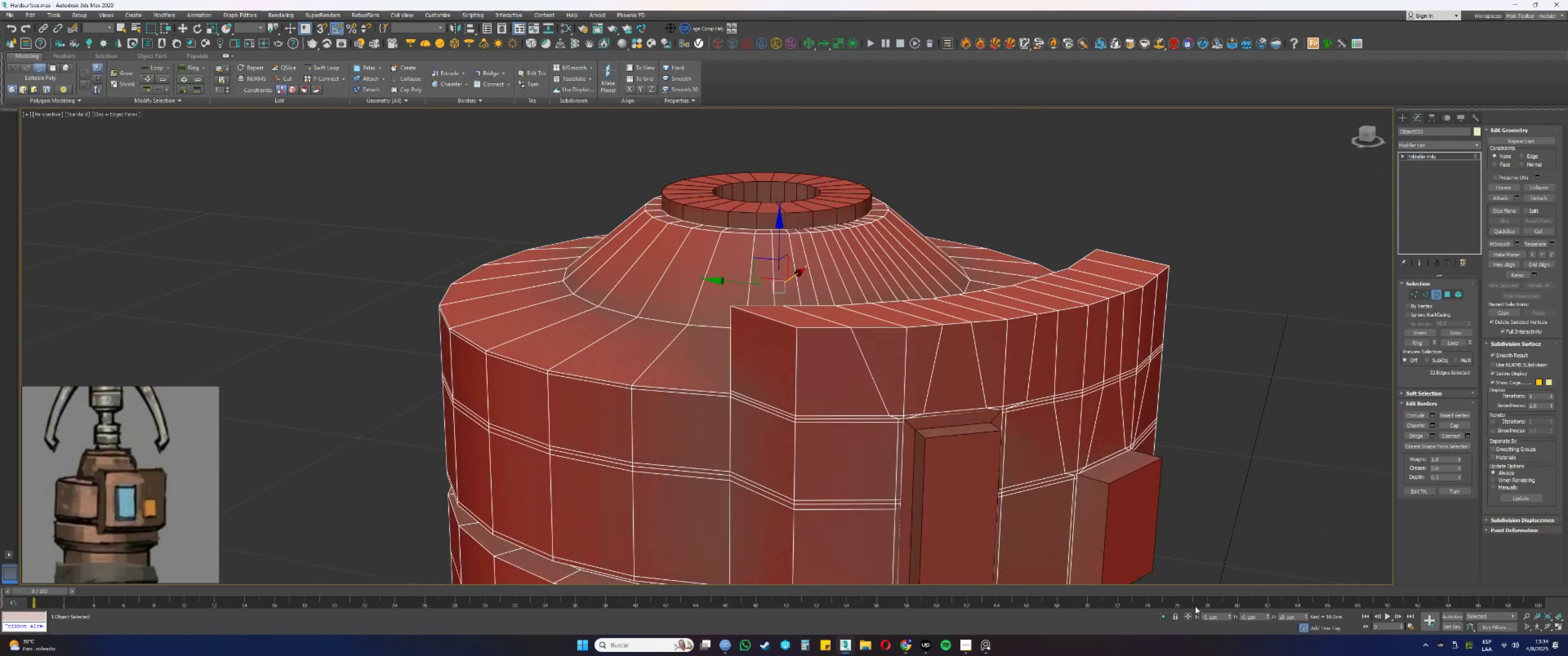 
left_click([1157, 615])
 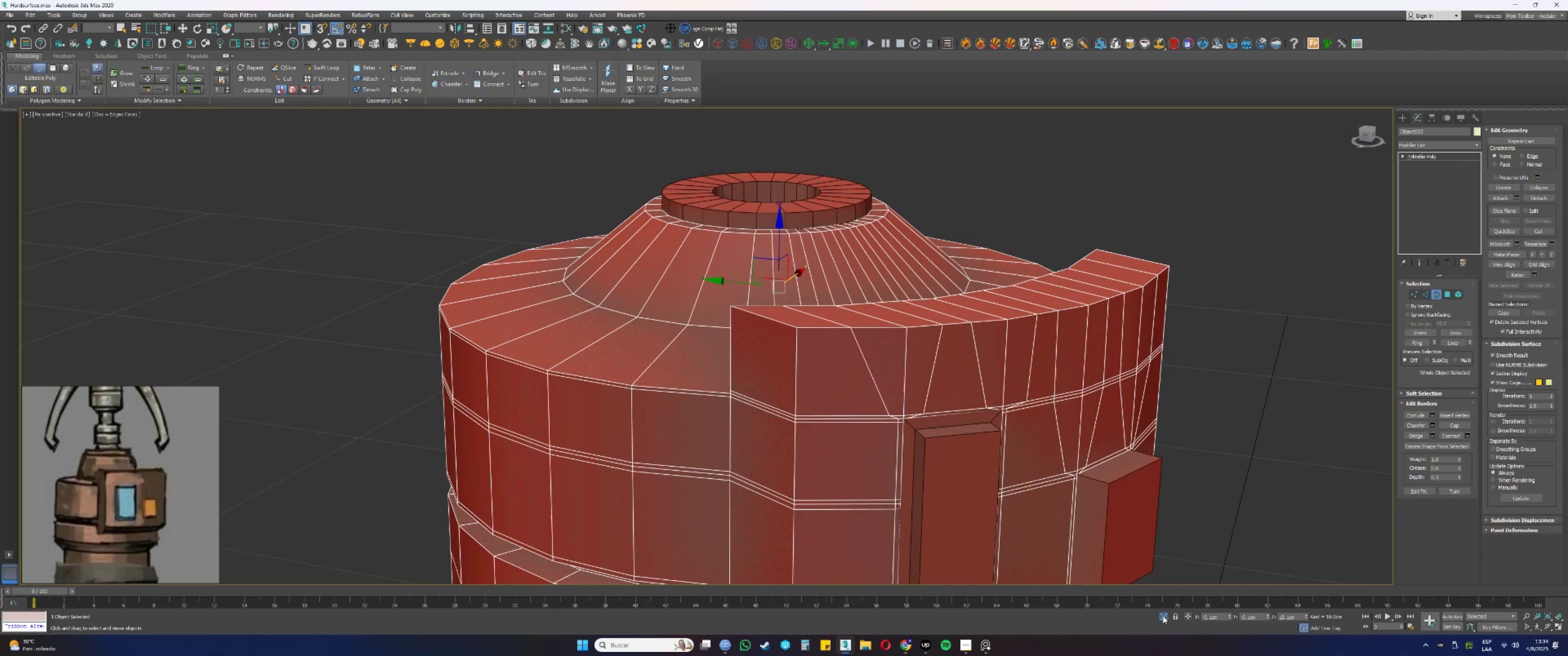 
hold_key(key=AltLeft, duration=0.71)
 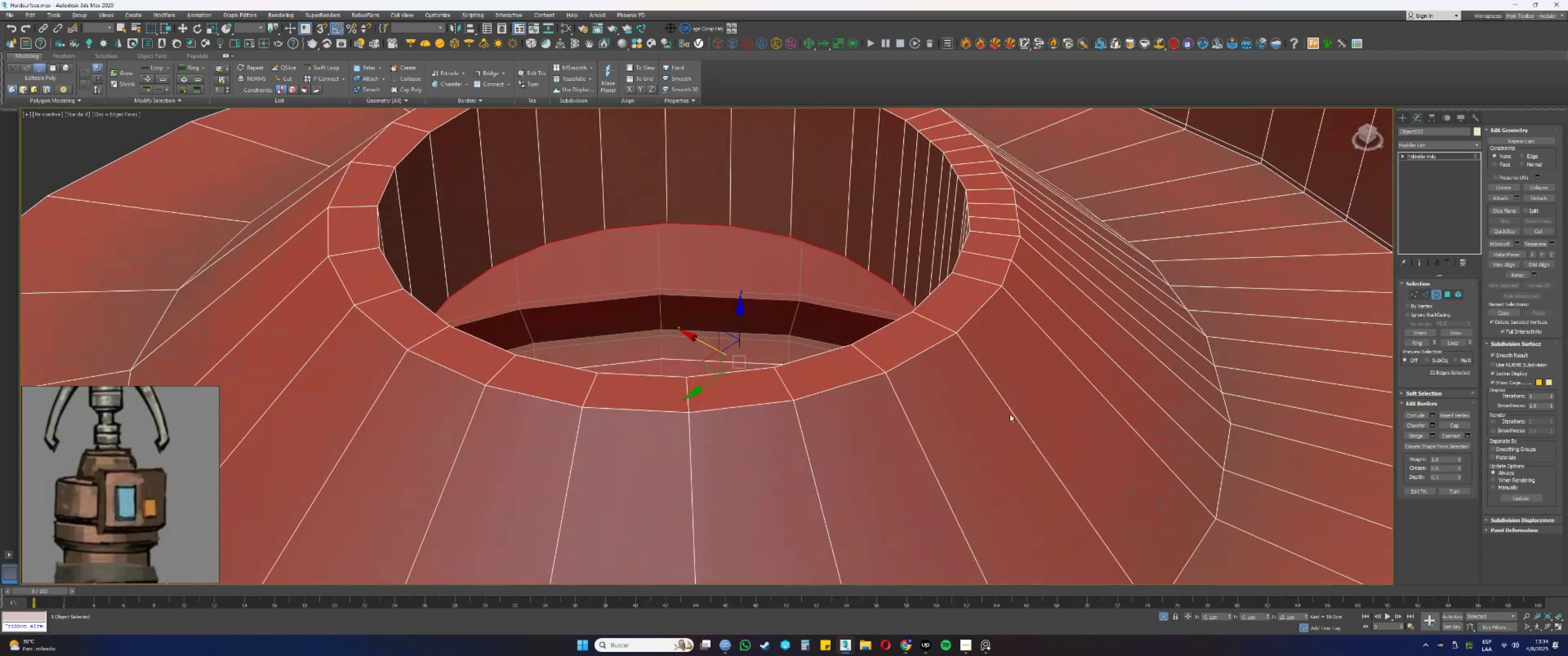 
scroll: coordinate [995, 398], scroll_direction: down, amount: 1.0
 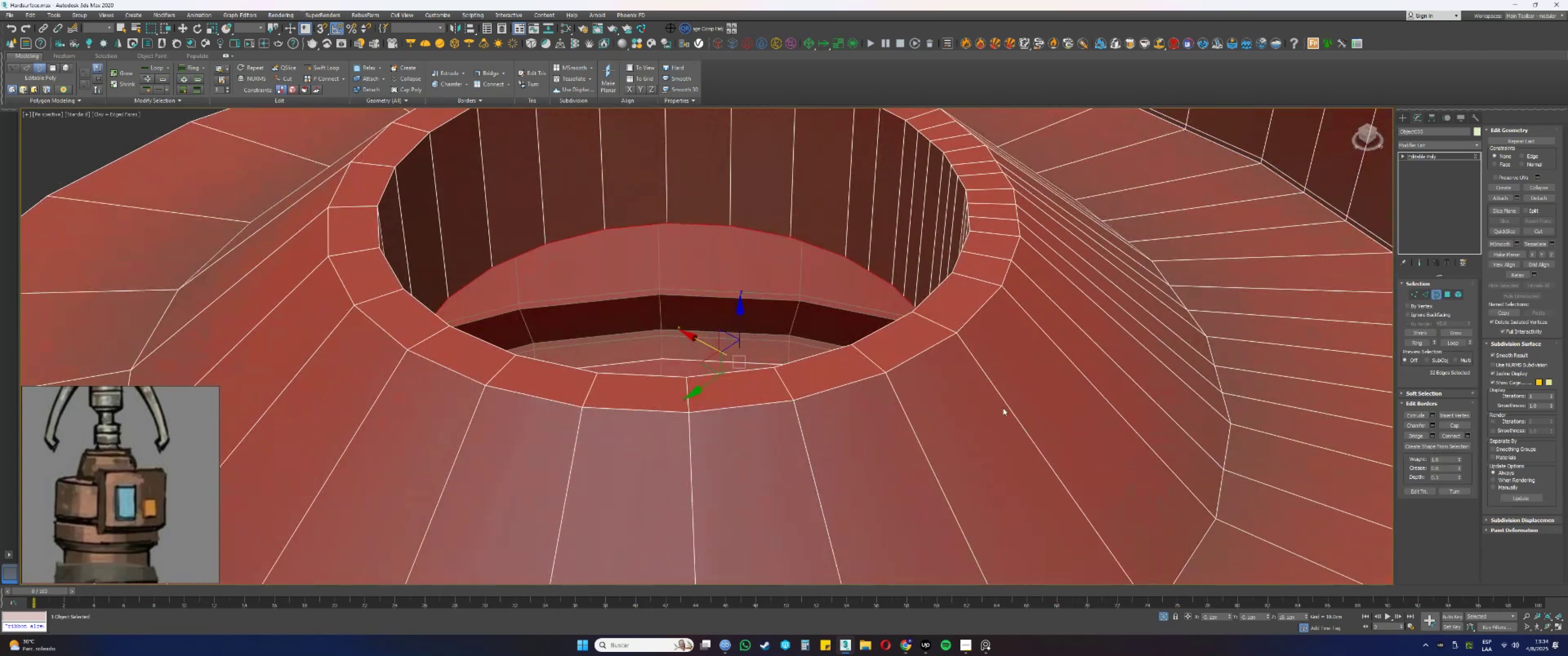 
hold_key(key=AltLeft, duration=0.46)
 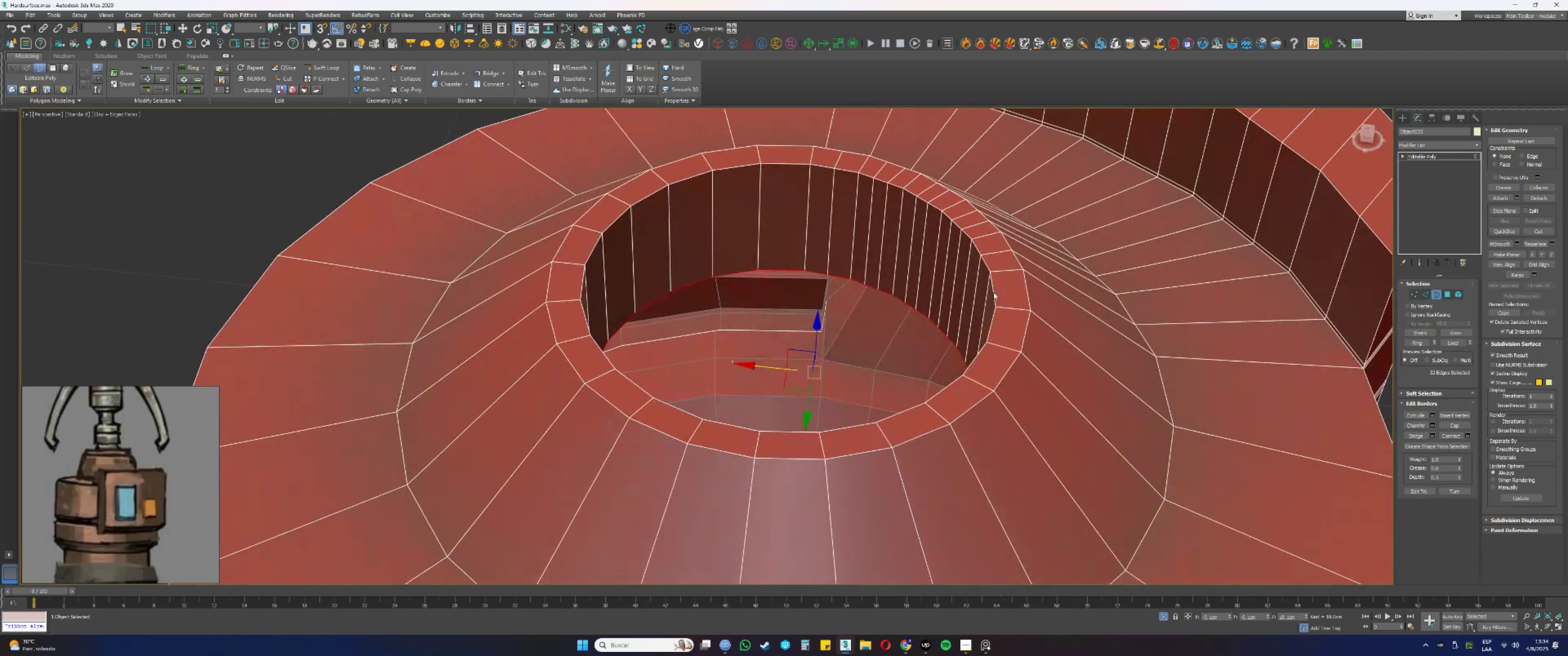 
key(Alt+AltLeft)
 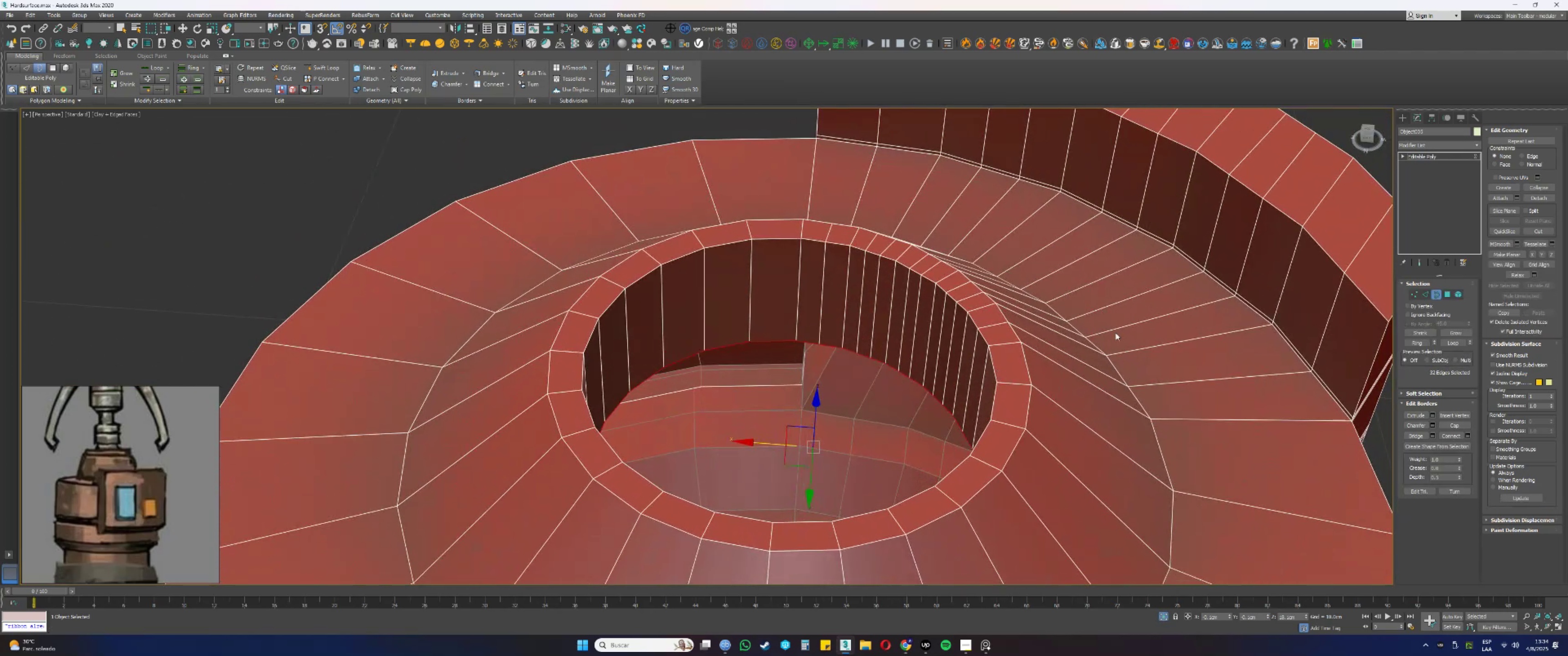 
key(2)
 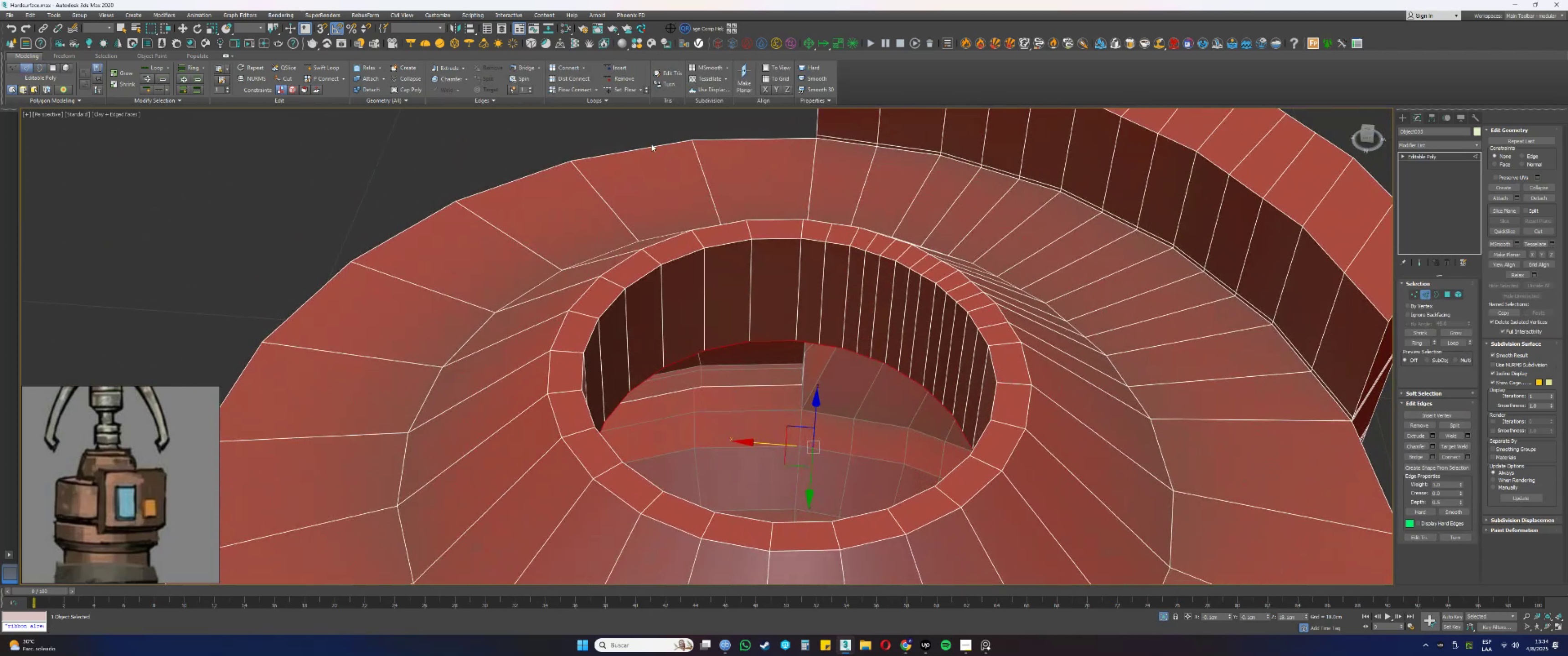 
left_click([634, 137])
 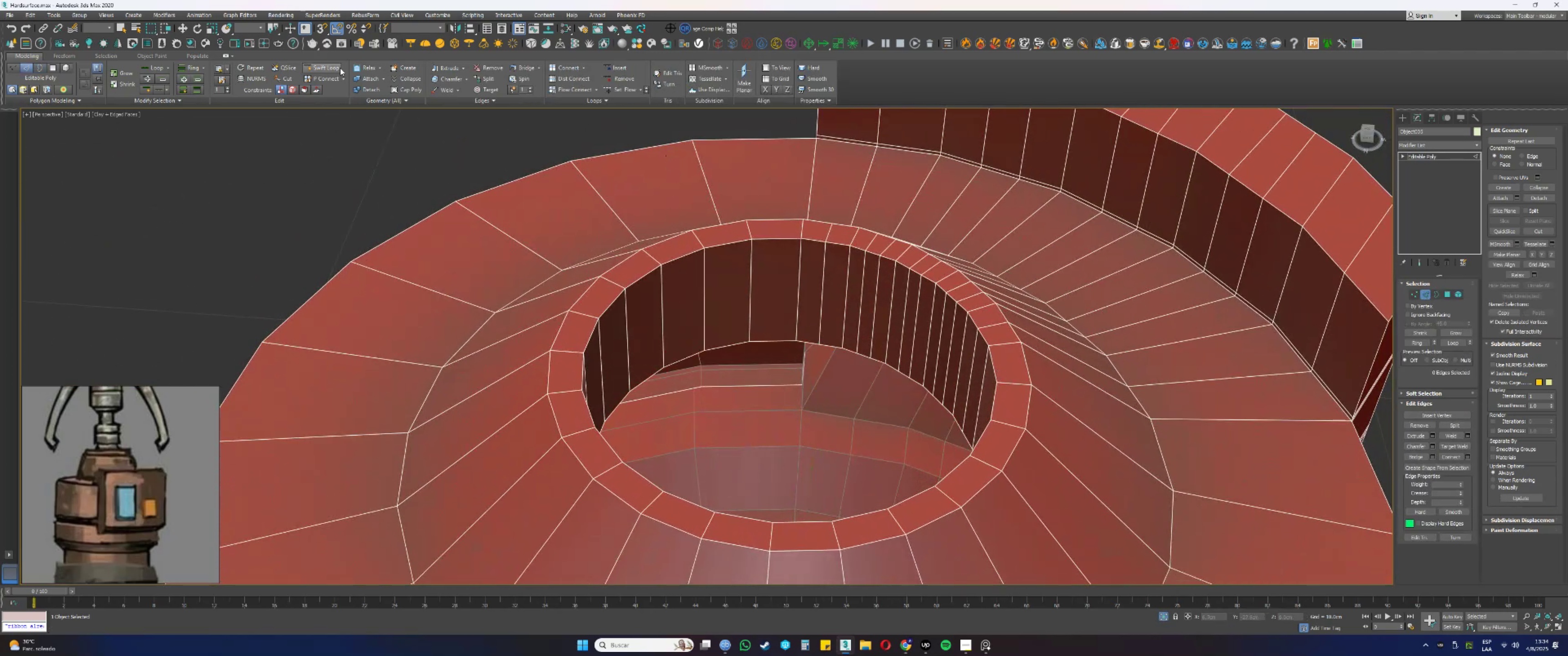 
left_click([327, 67])
 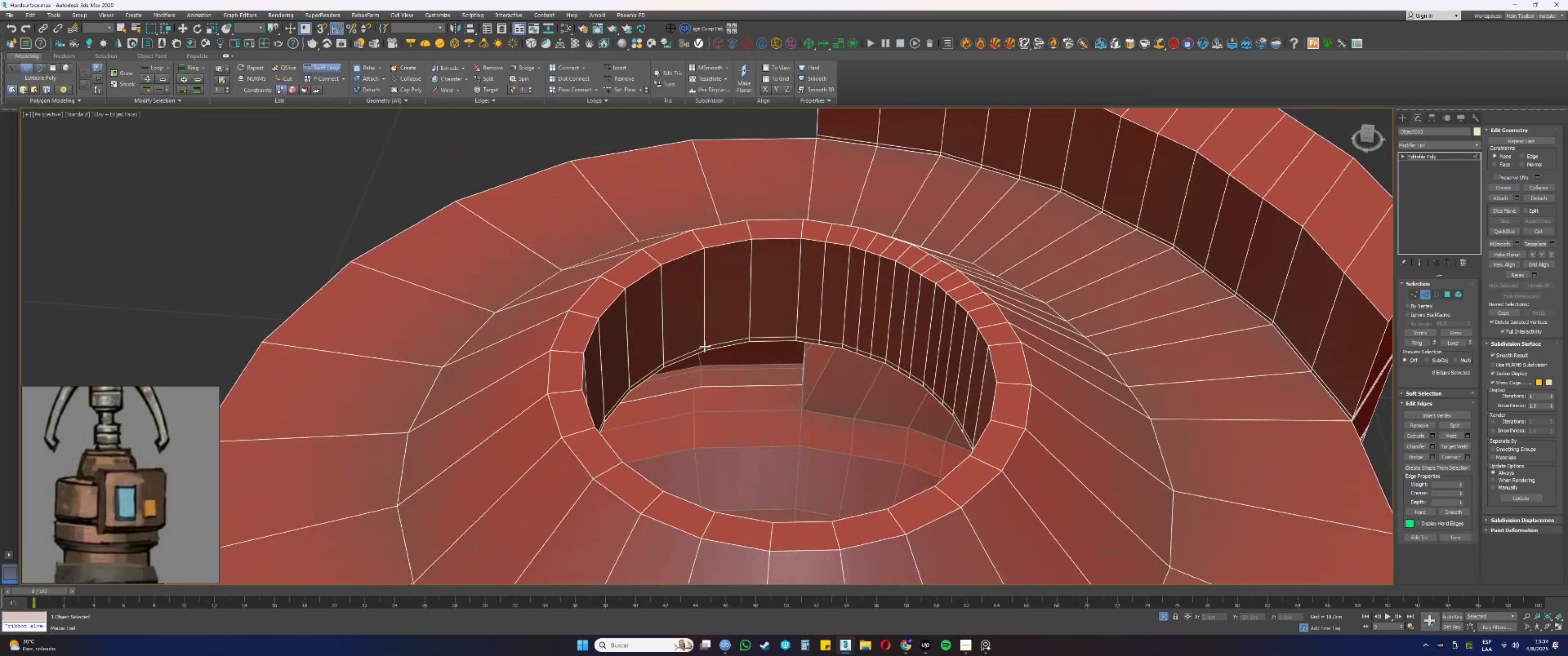 
left_click([705, 347])
 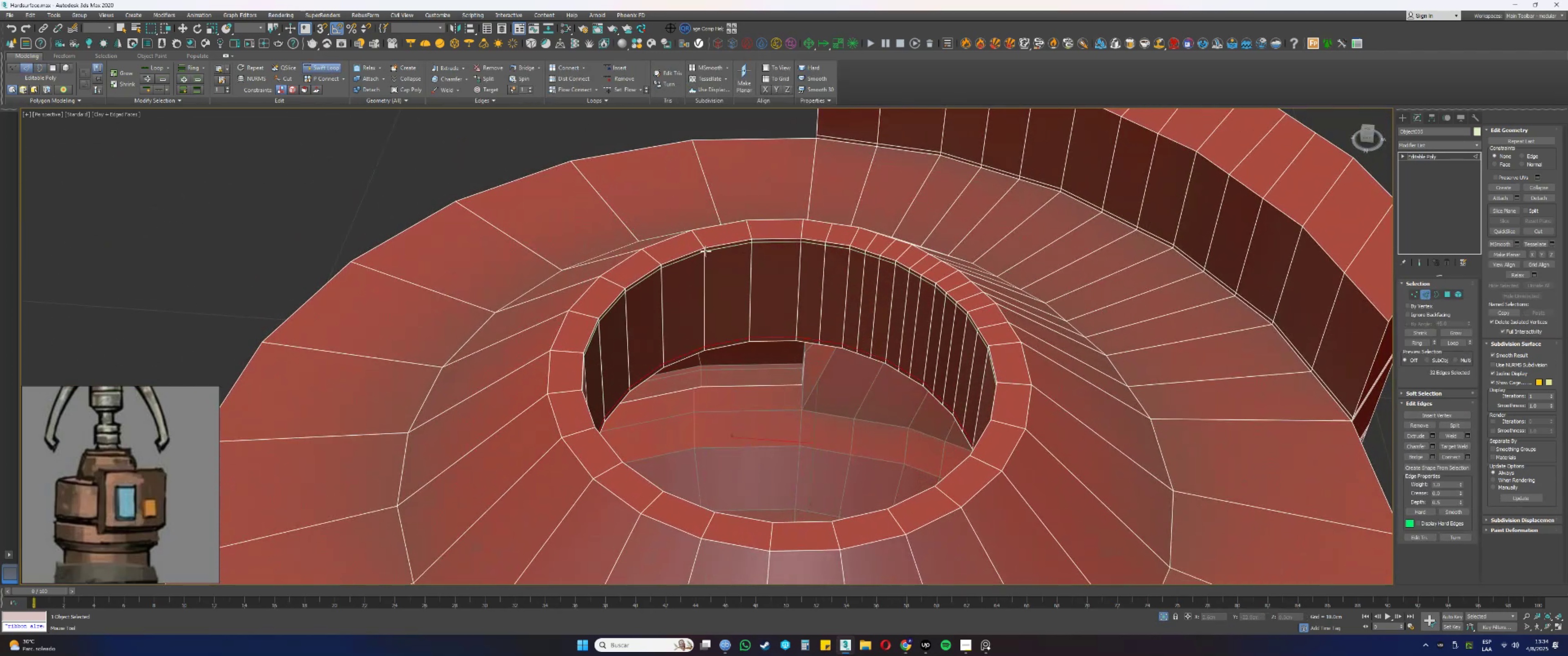 
left_click([705, 251])
 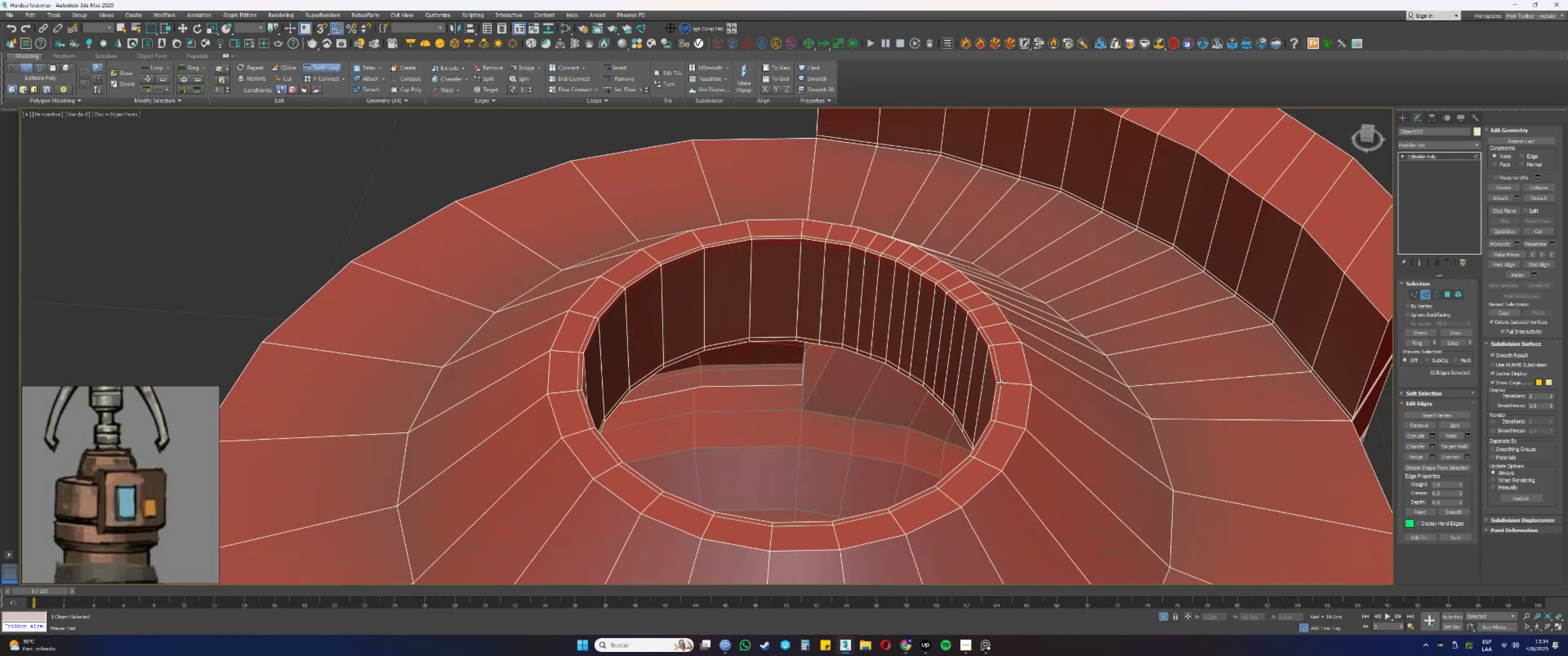 
left_click([1001, 383])
 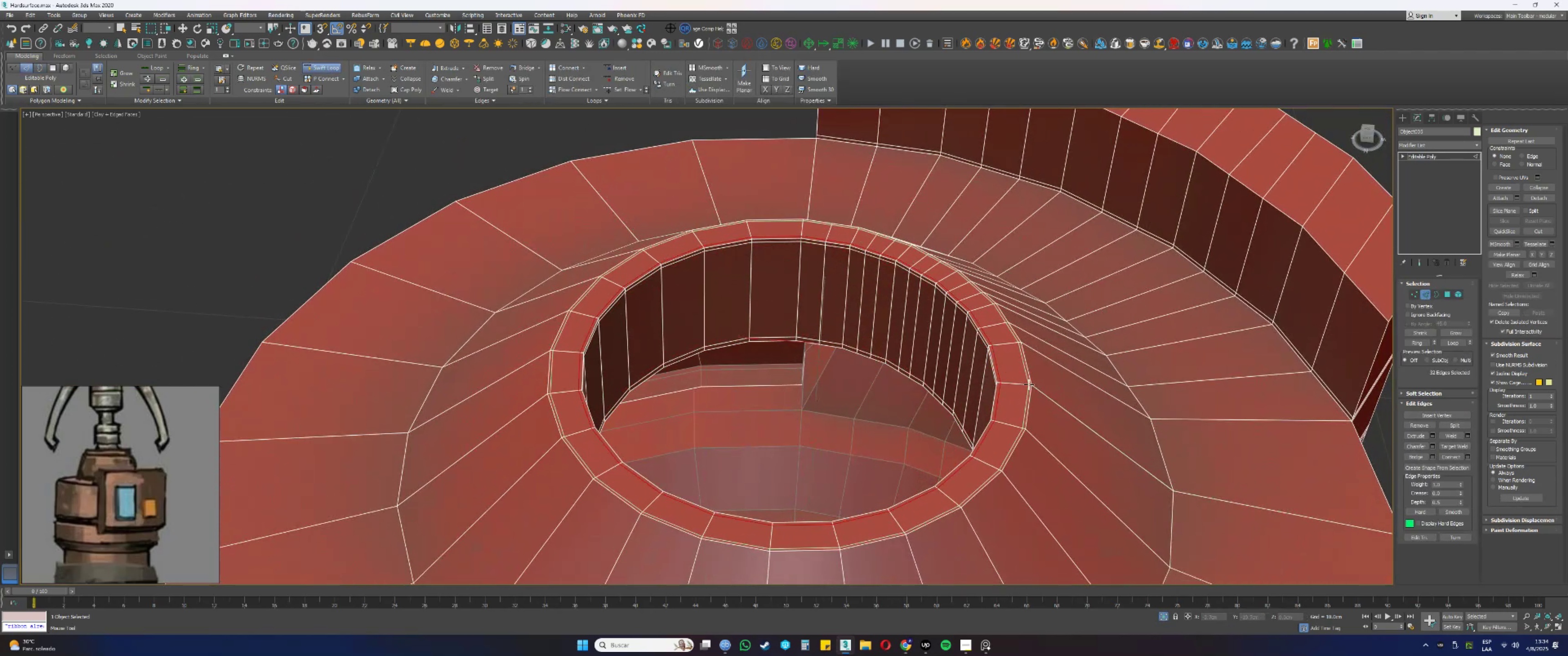 
left_click([1029, 384])
 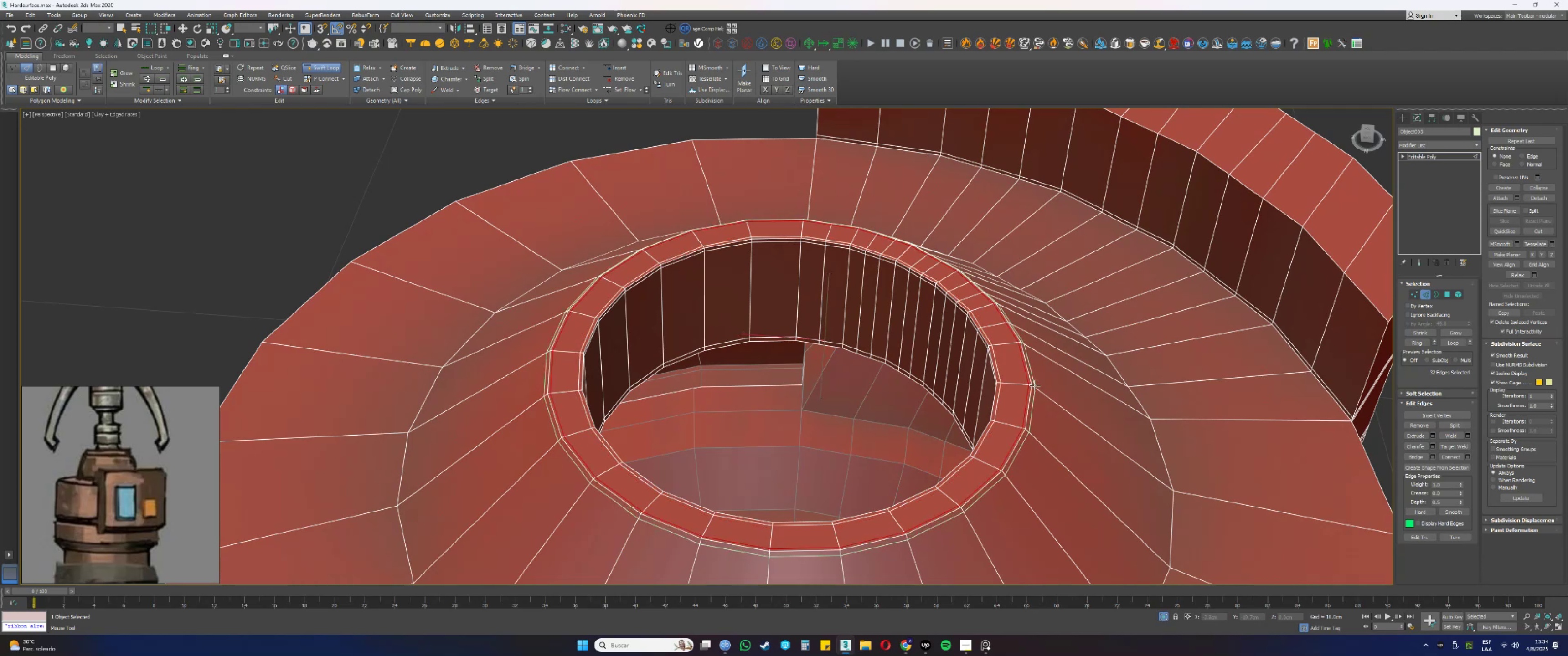 
left_click([1035, 385])
 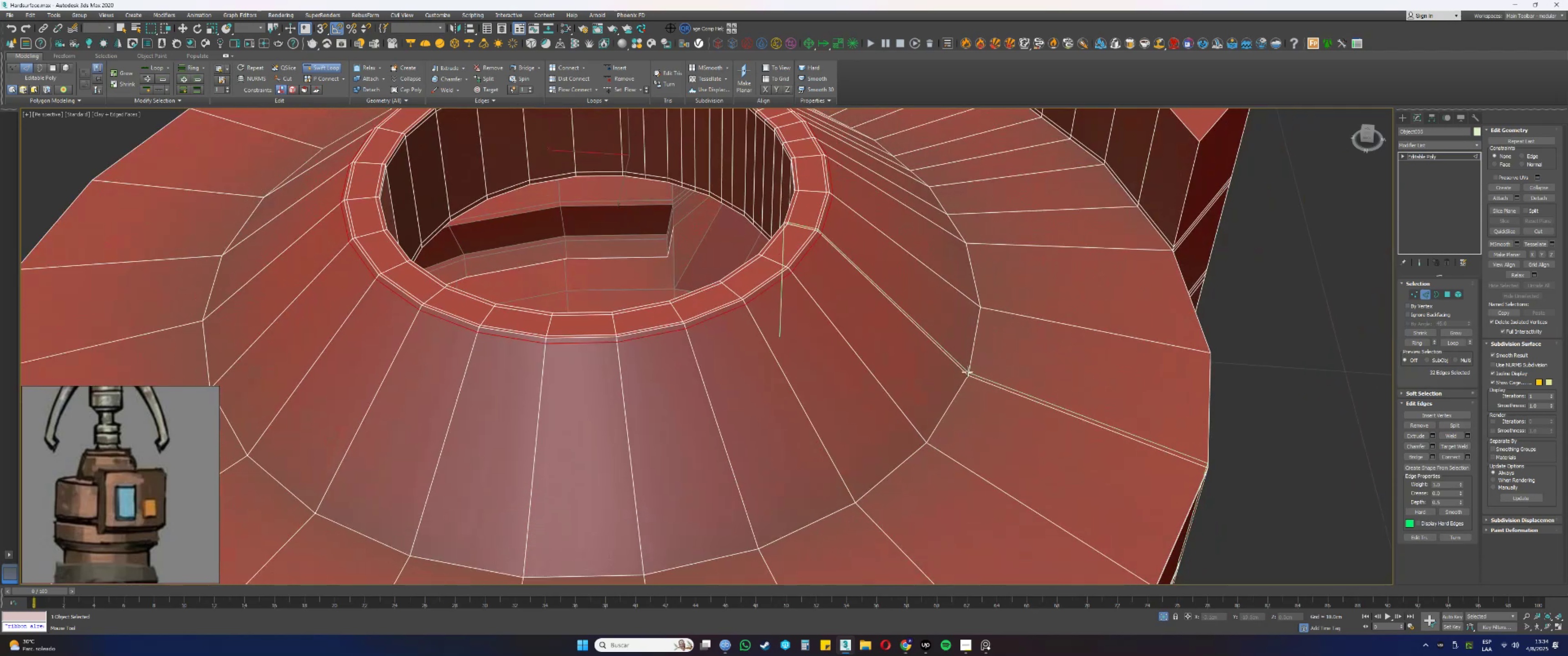 
left_click([966, 373])
 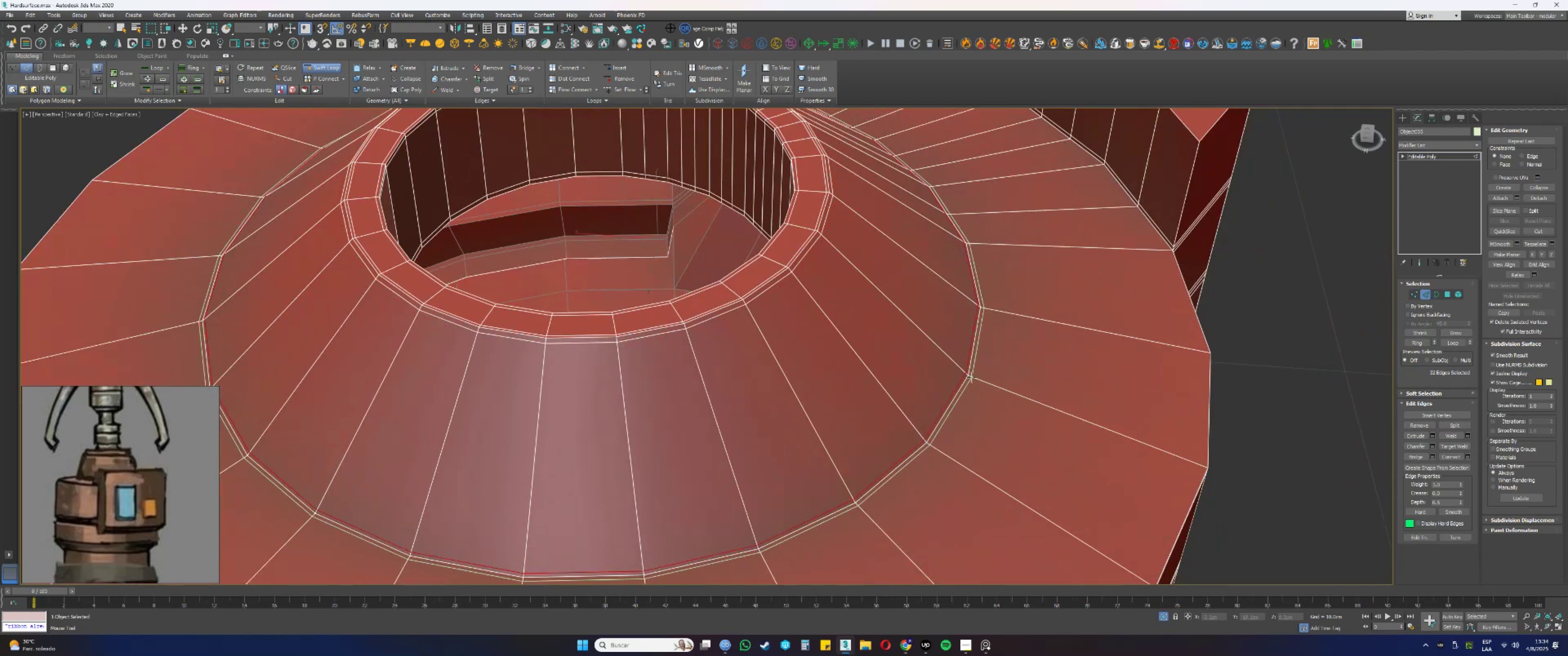 
left_click([972, 377])
 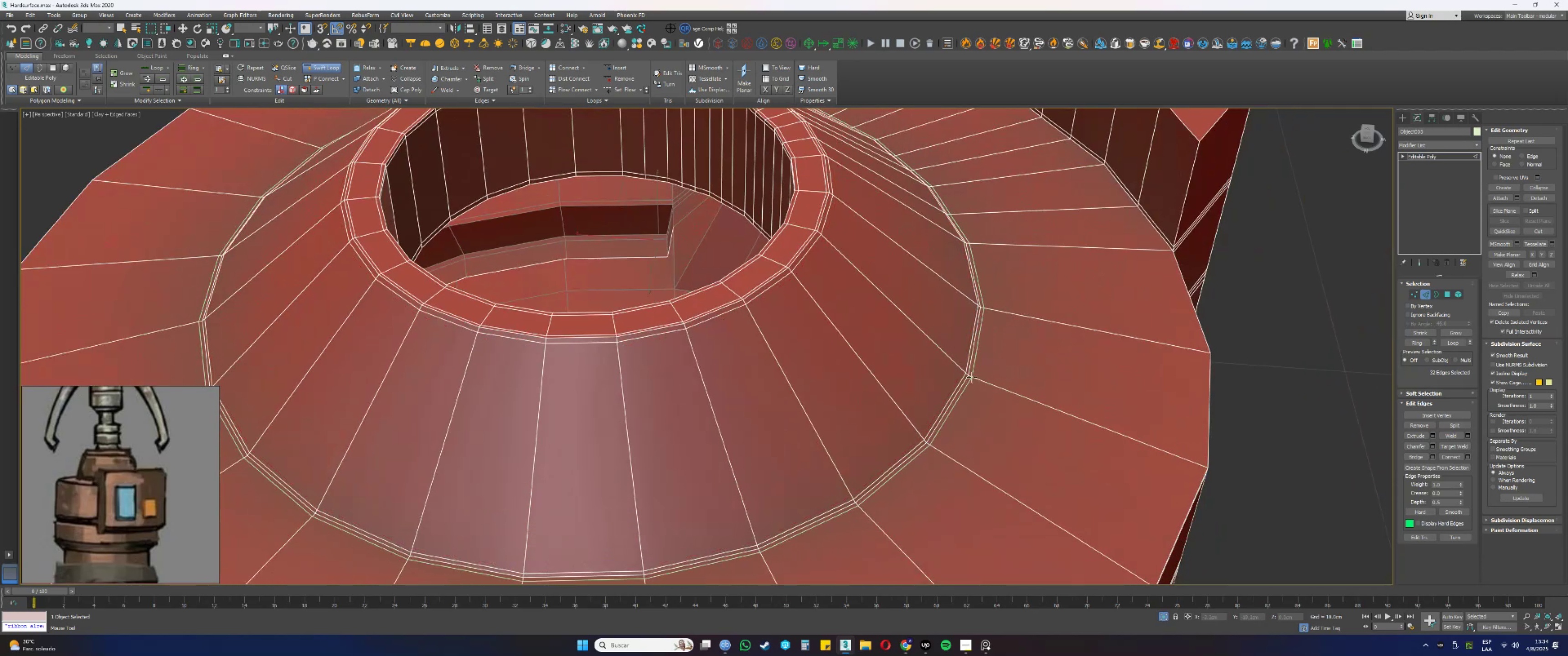 
scroll: coordinate [976, 358], scroll_direction: down, amount: 3.0
 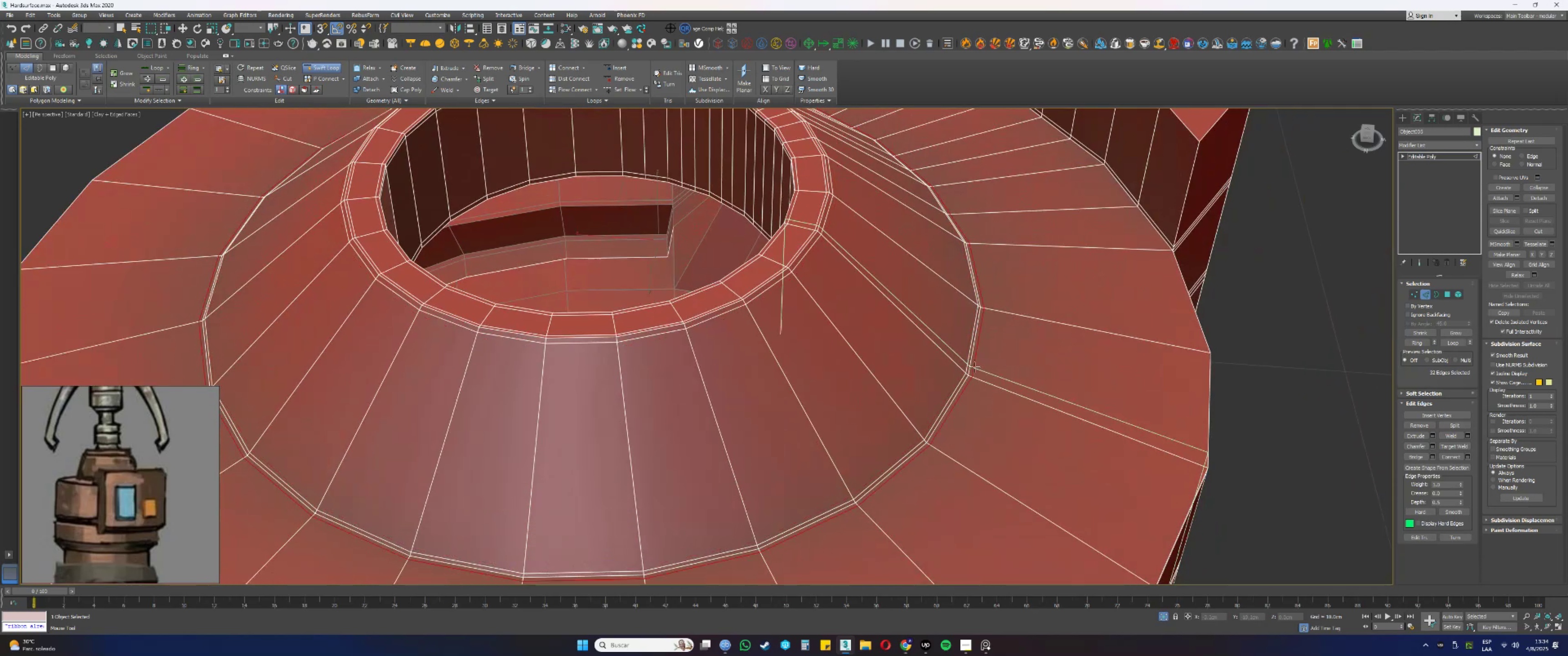 
hold_key(key=AltLeft, duration=0.33)
 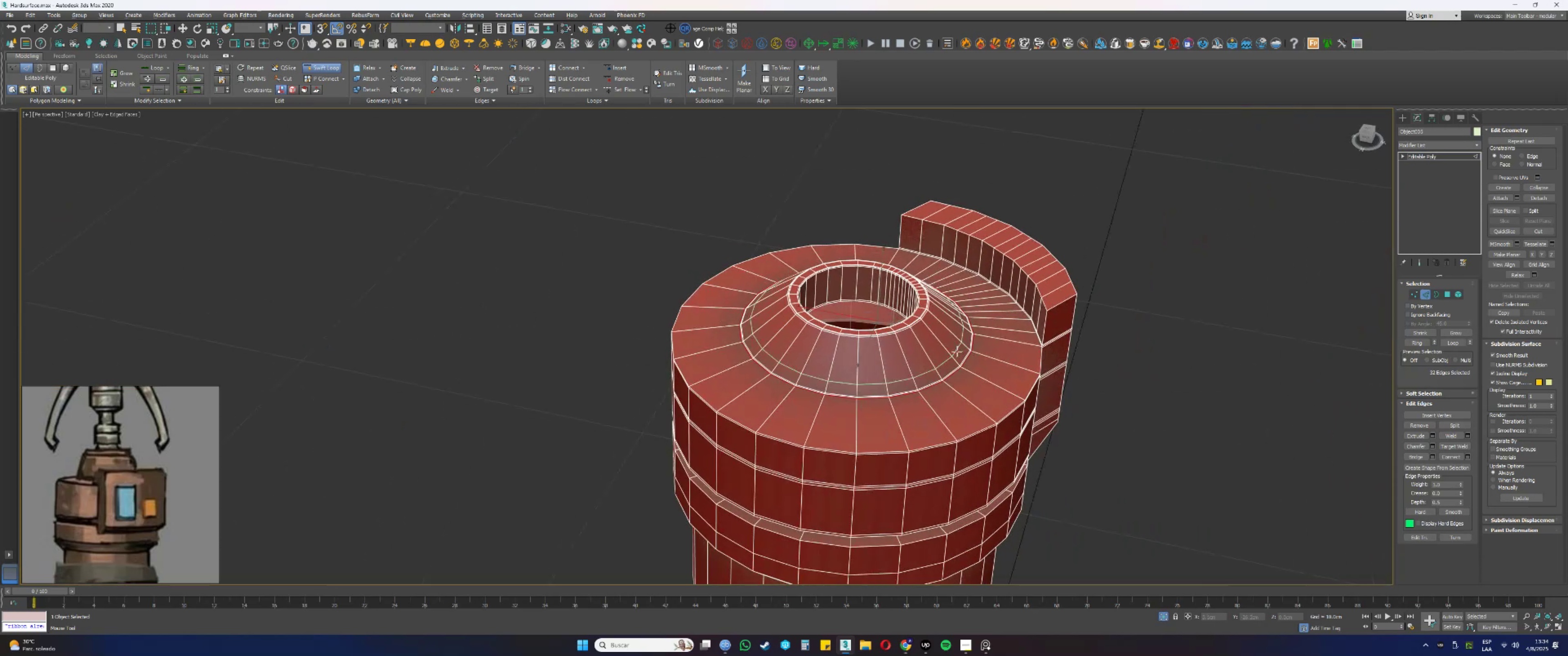 
hold_key(key=AltLeft, duration=0.39)
 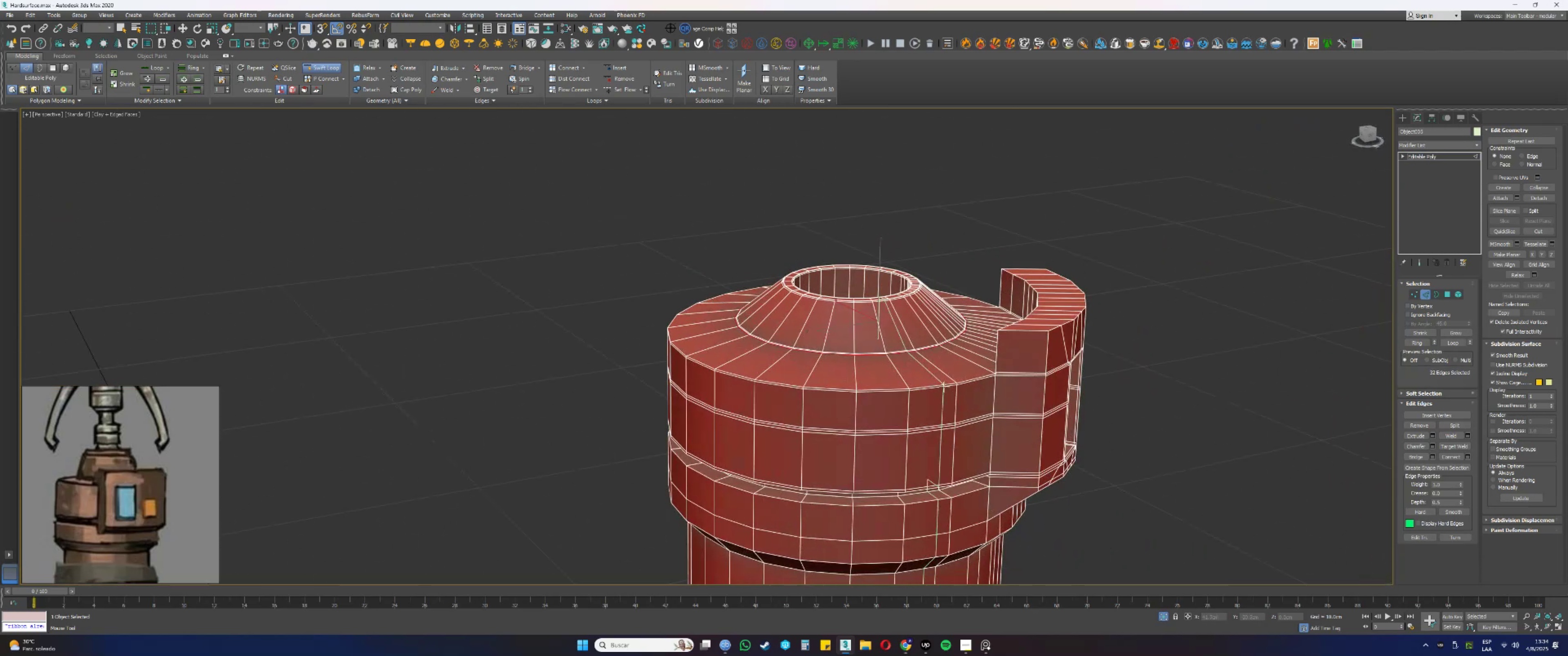 
scroll: coordinate [966, 375], scroll_direction: up, amount: 2.0
 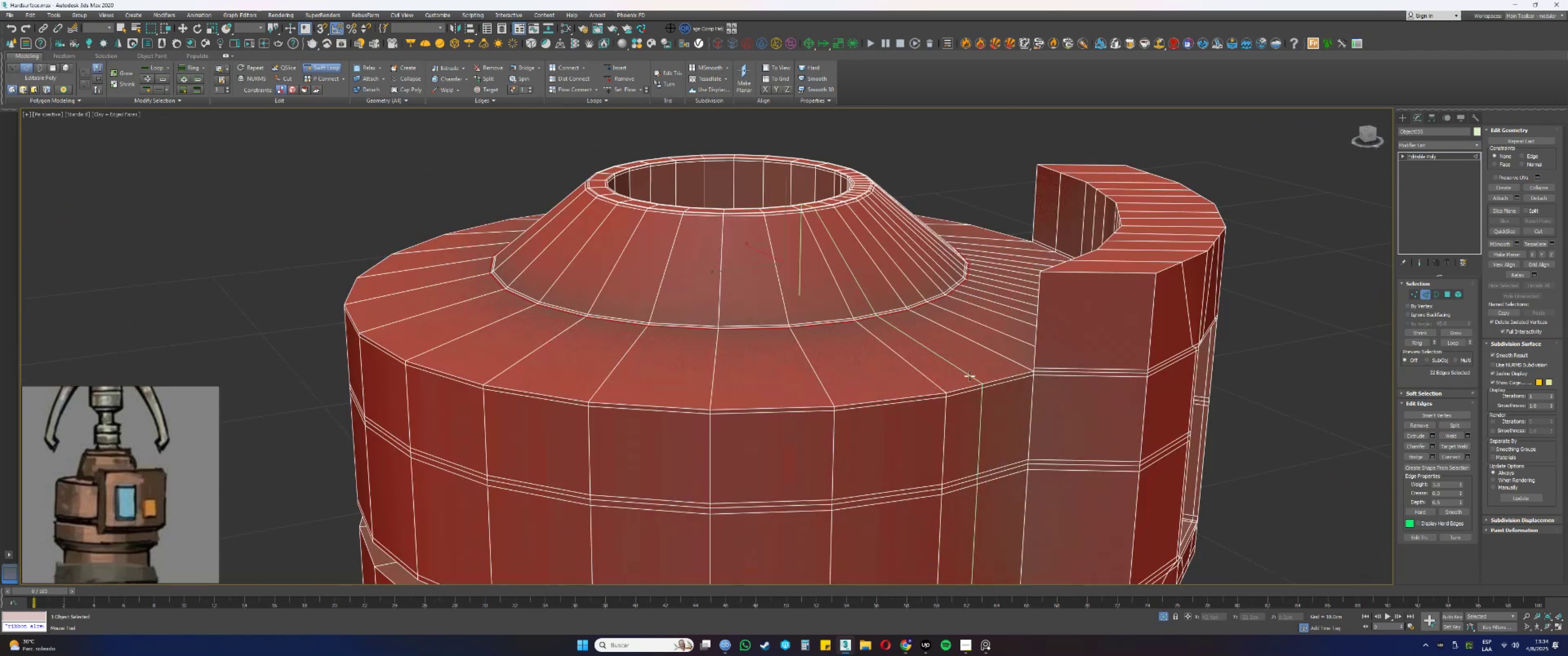 
hold_key(key=AltLeft, duration=0.4)
 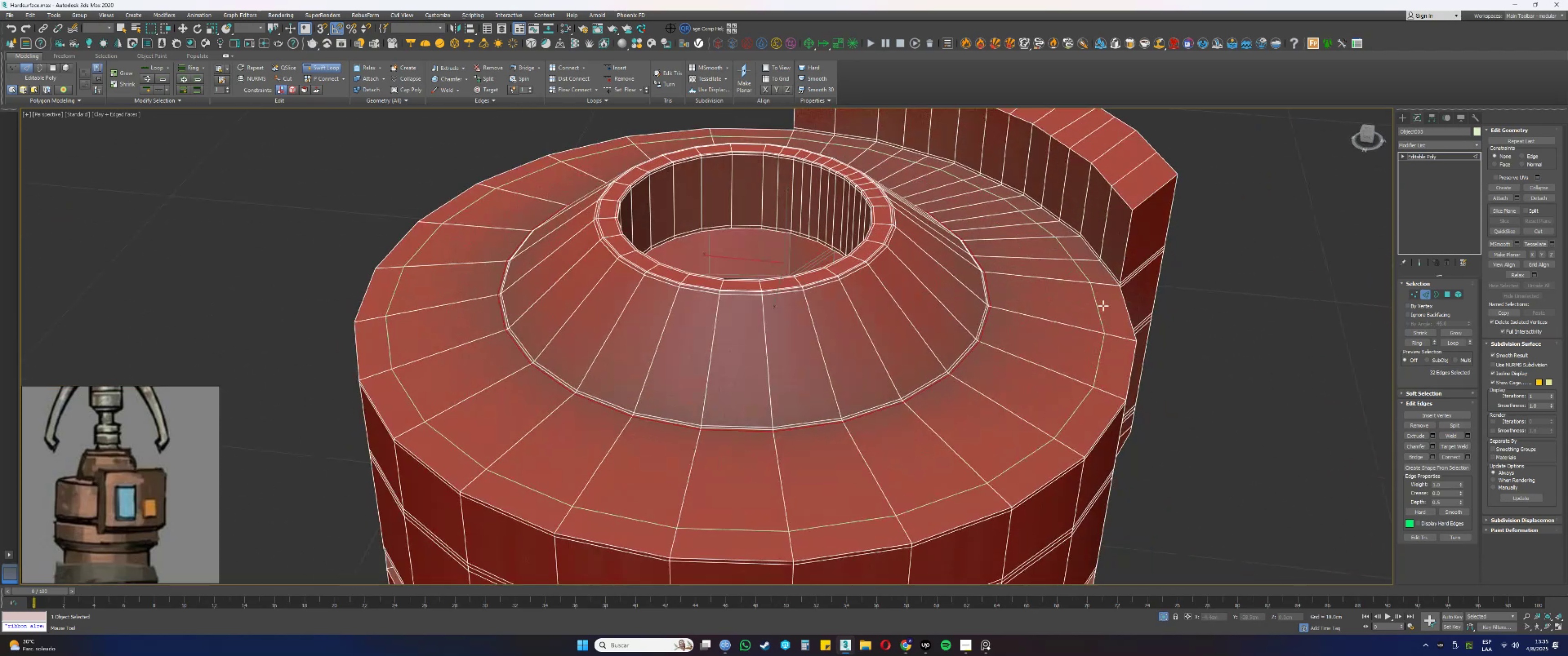 
scroll: coordinate [1119, 284], scroll_direction: up, amount: 3.0
 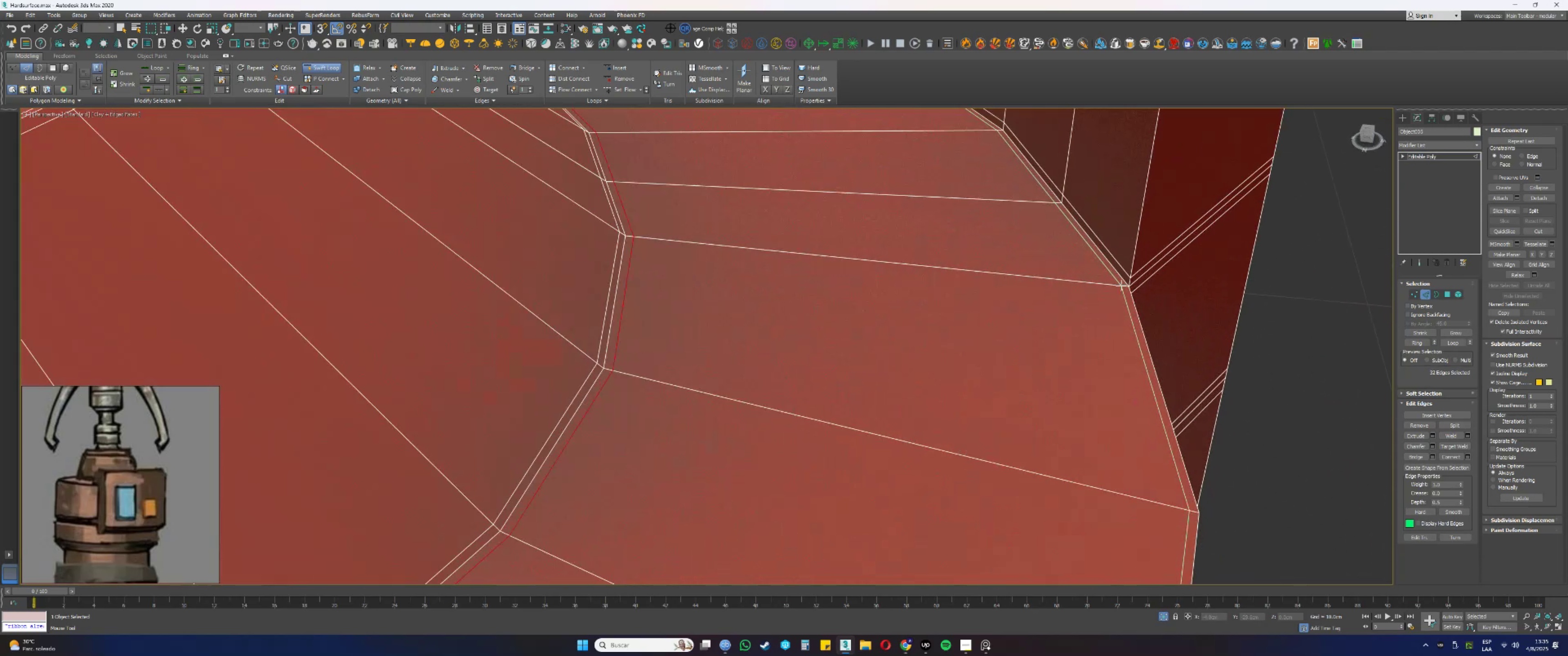 
left_click([1121, 285])
 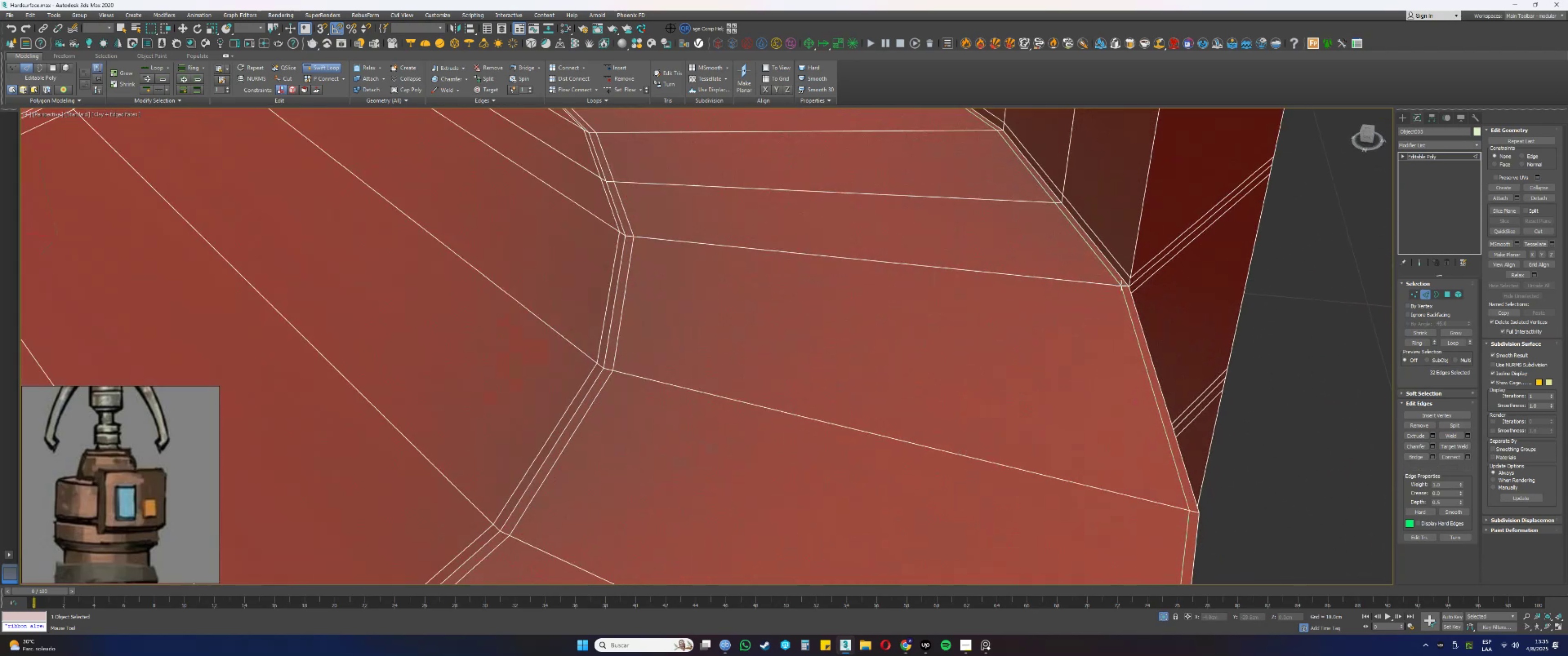 
scroll: coordinate [1114, 281], scroll_direction: none, amount: 0.0
 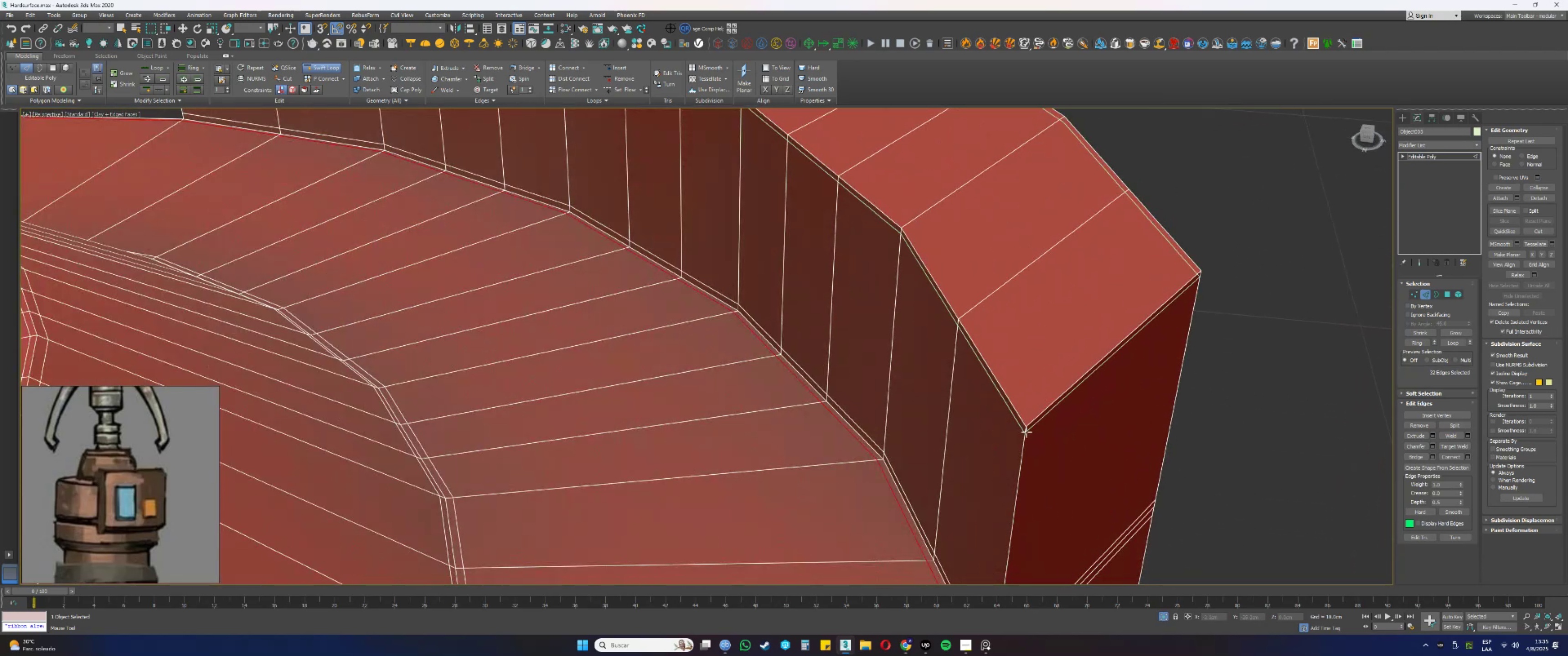 
left_click([1026, 434])
 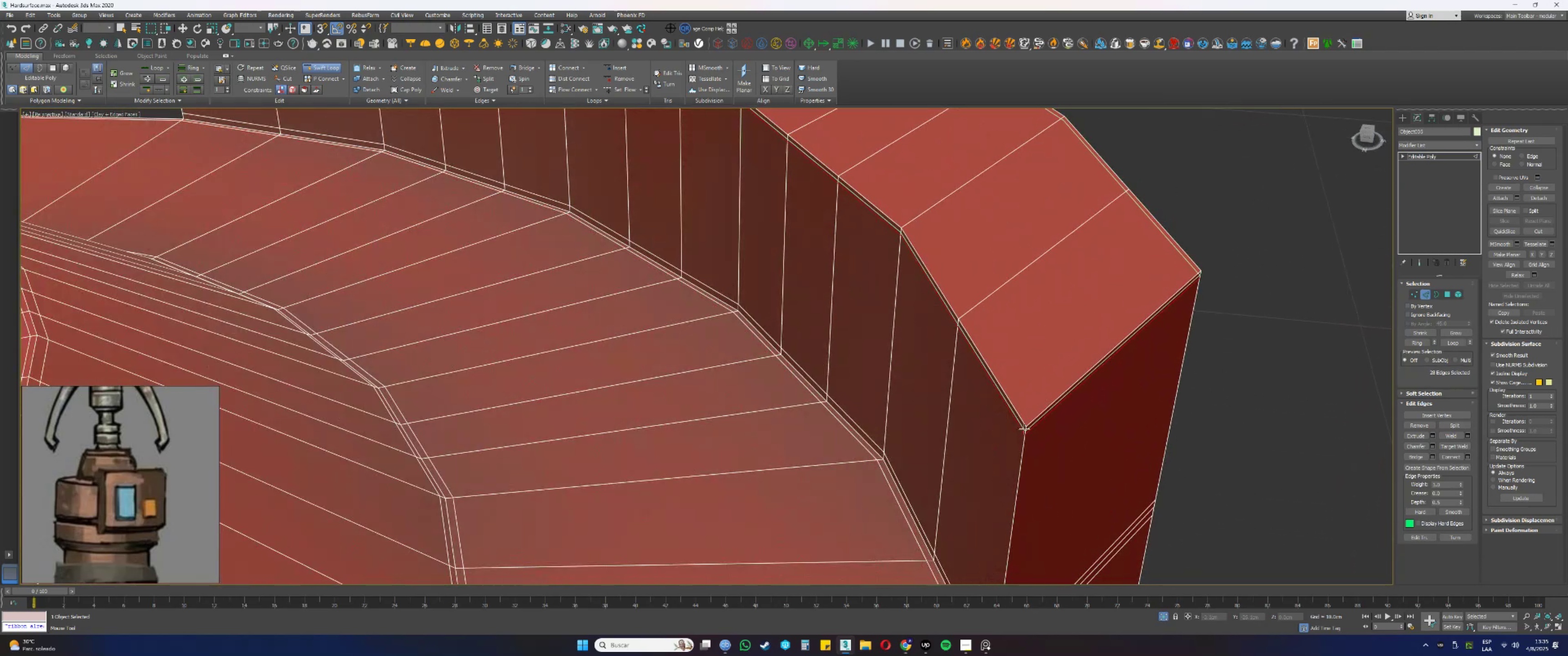 
scroll: coordinate [1022, 386], scroll_direction: down, amount: 4.0
 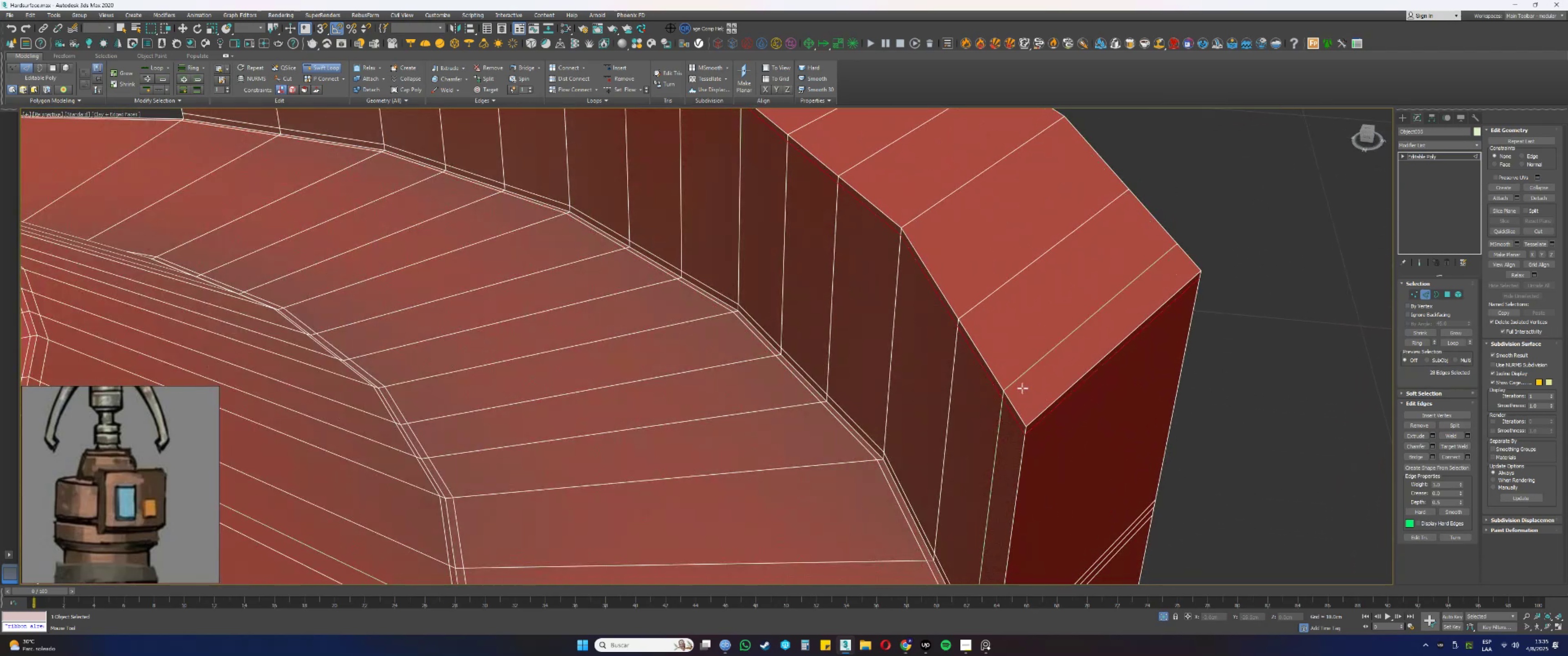 
hold_key(key=AltLeft, duration=0.39)
 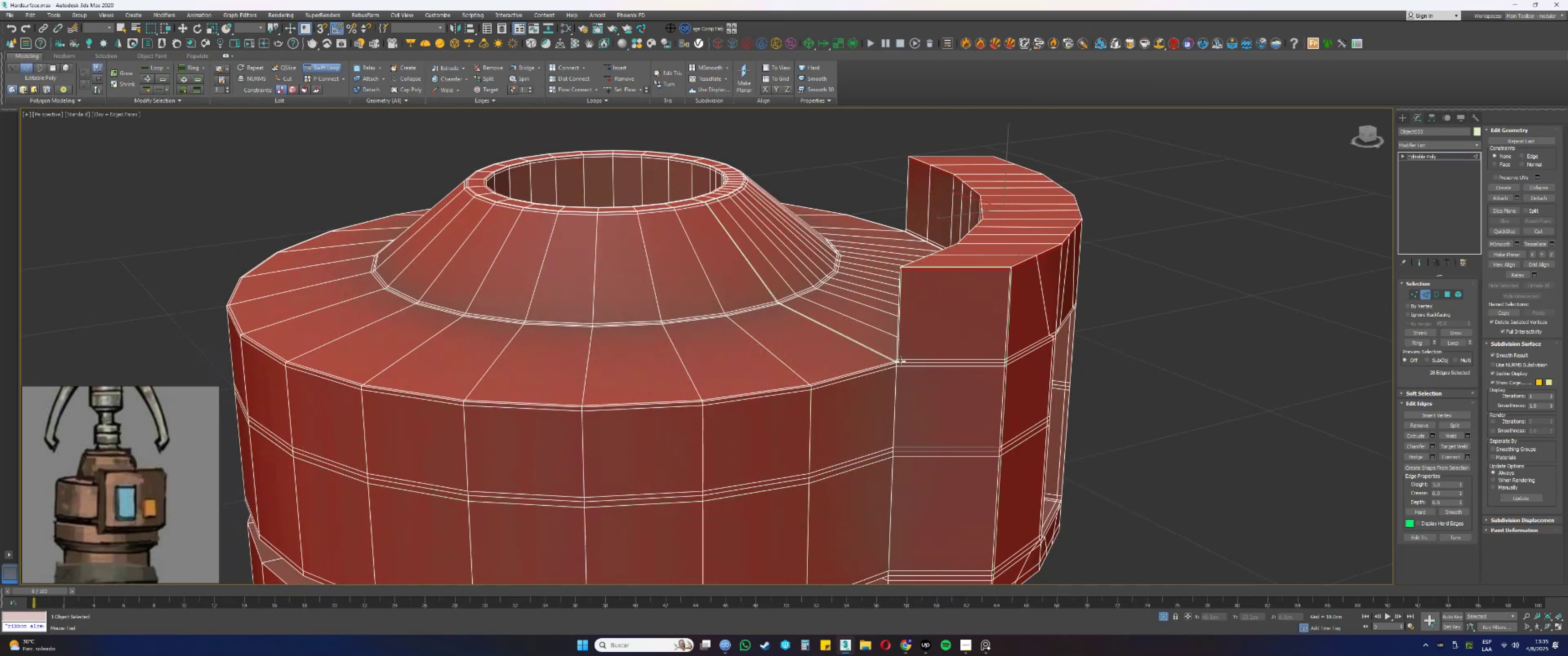 
scroll: coordinate [900, 364], scroll_direction: up, amount: 2.0
 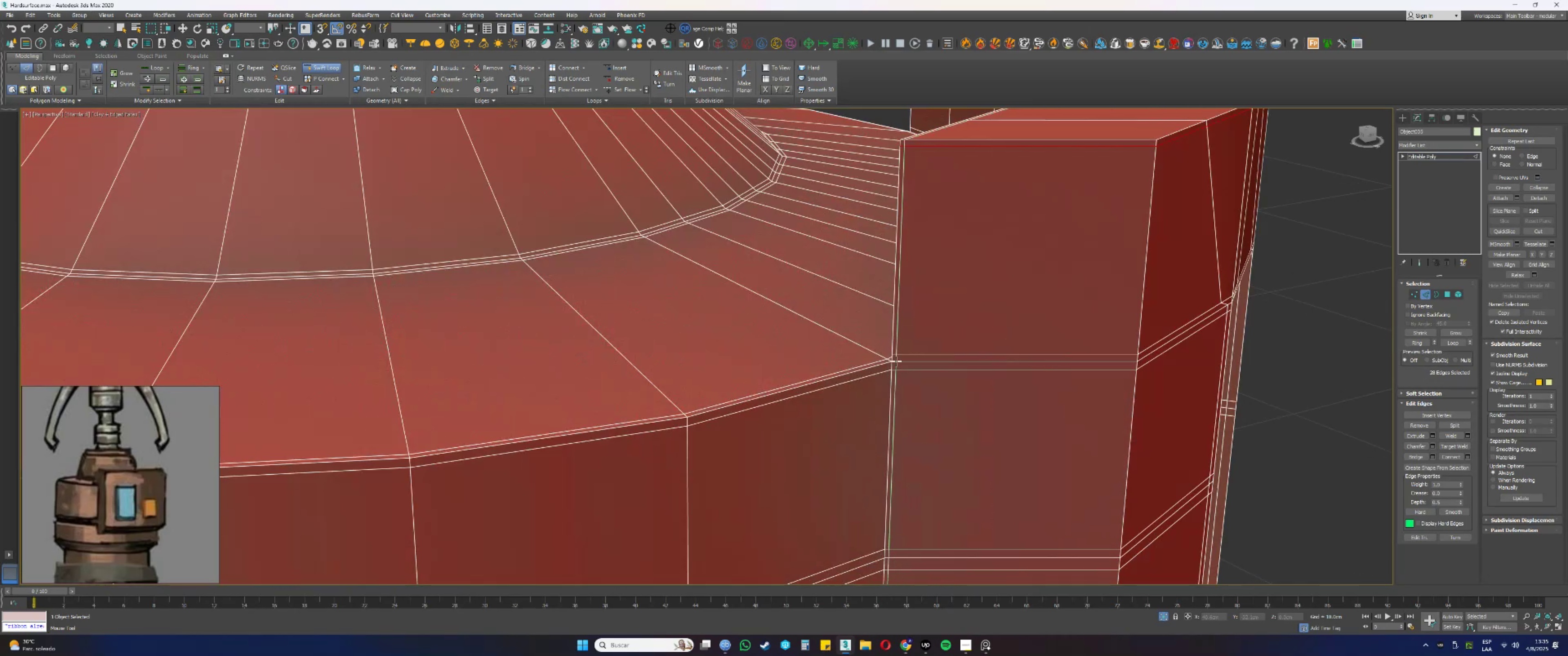 
left_click([897, 361])
 